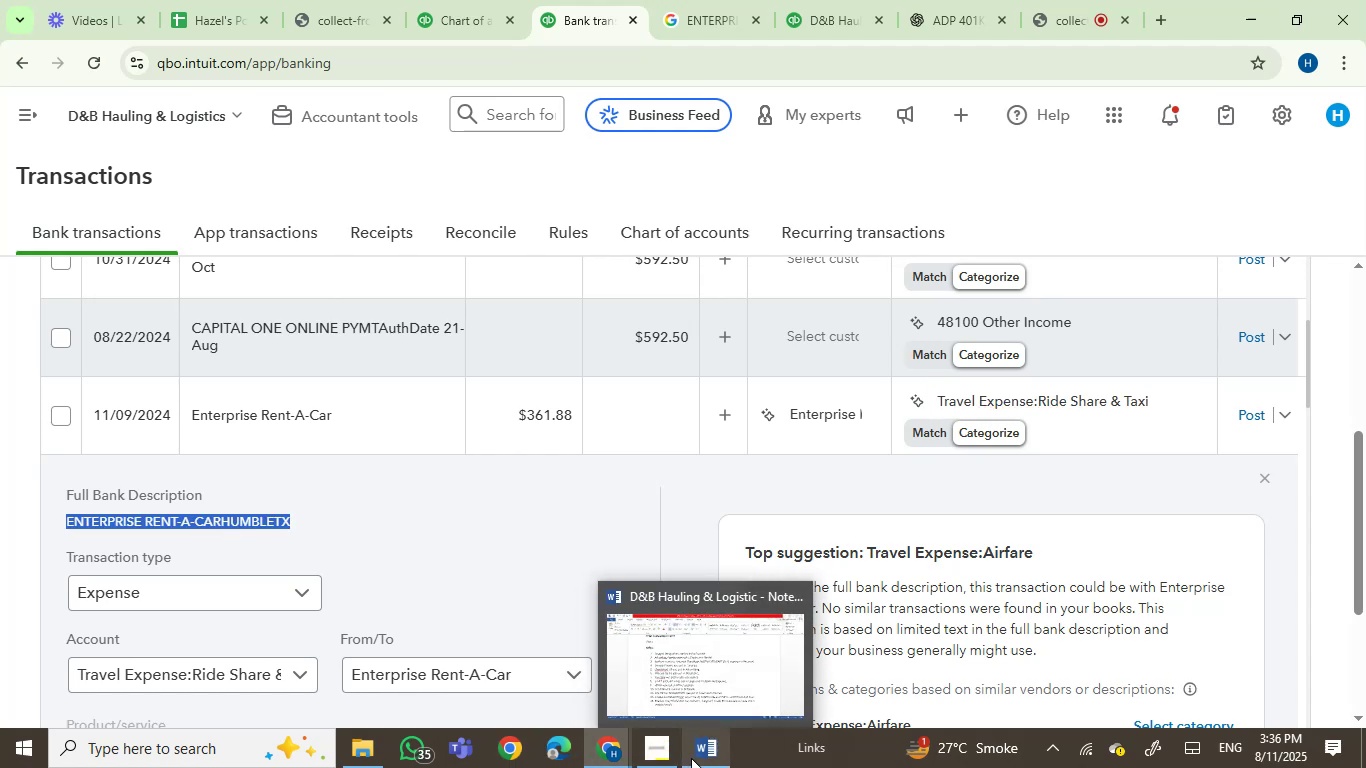 
left_click([691, 758])
 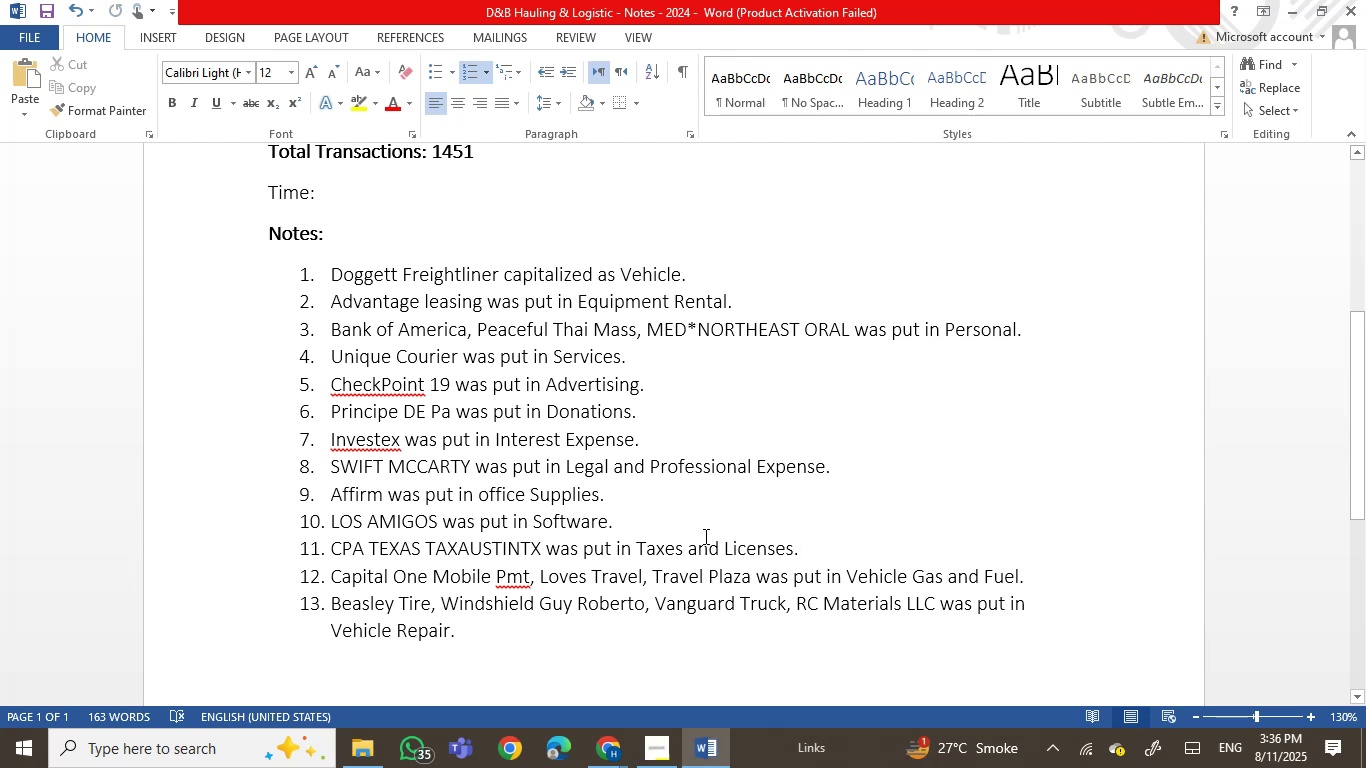 
key(Enter)
 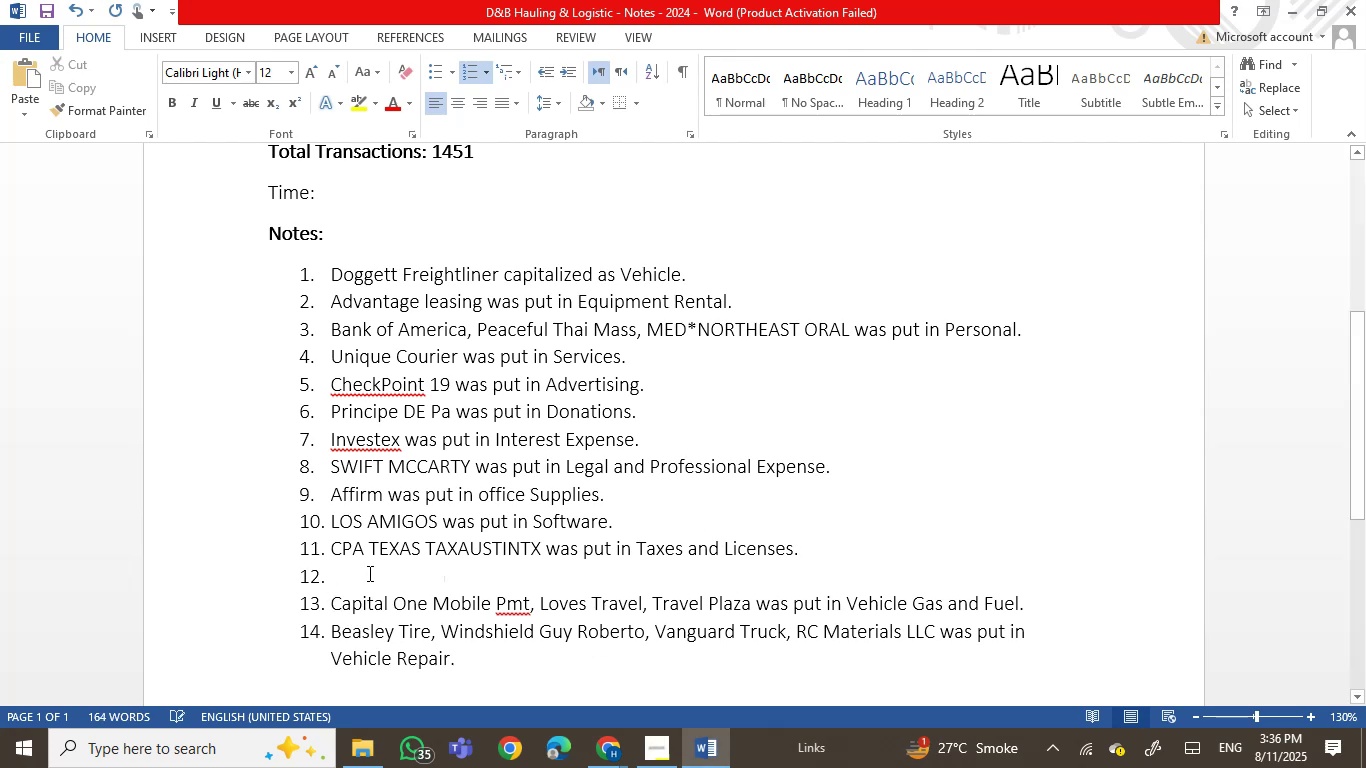 
right_click([363, 580])
 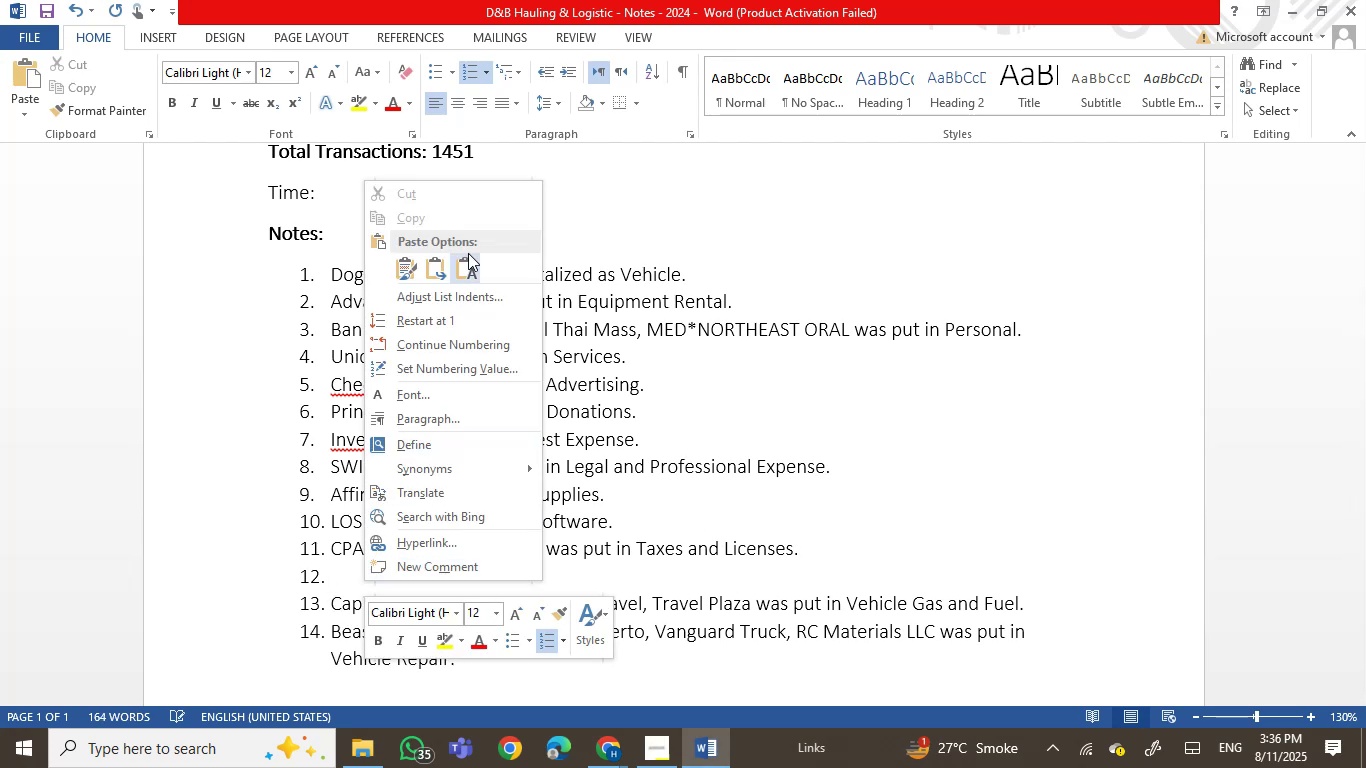 
left_click([470, 261])
 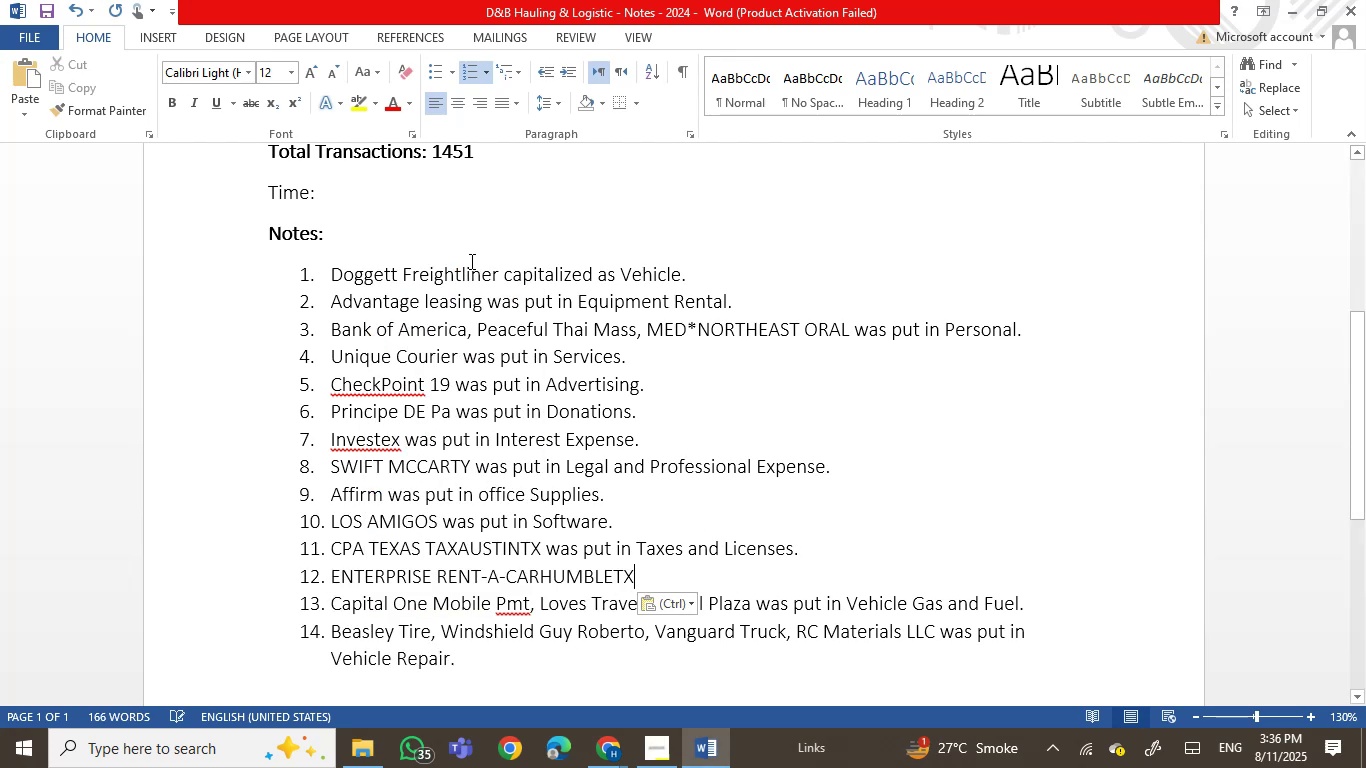 
key(Backspace)
 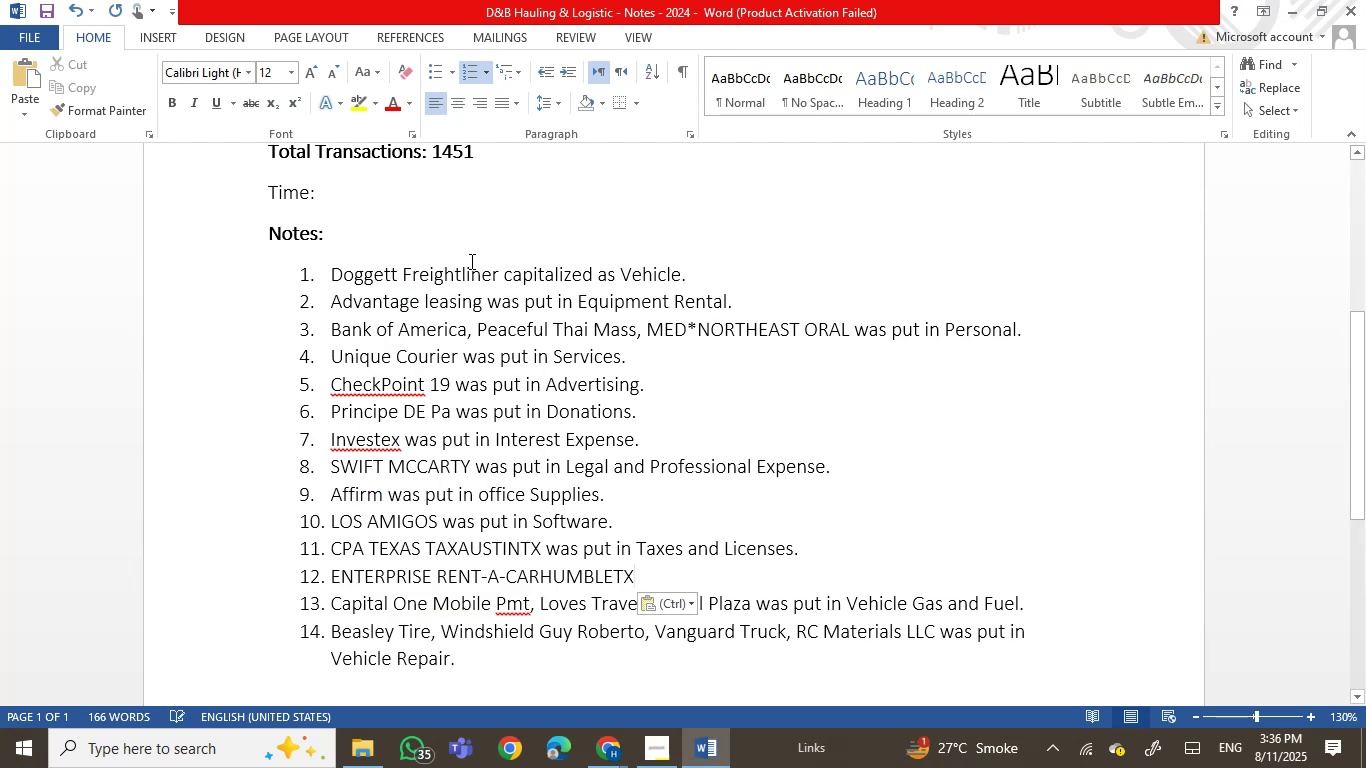 
key(Backspace)
 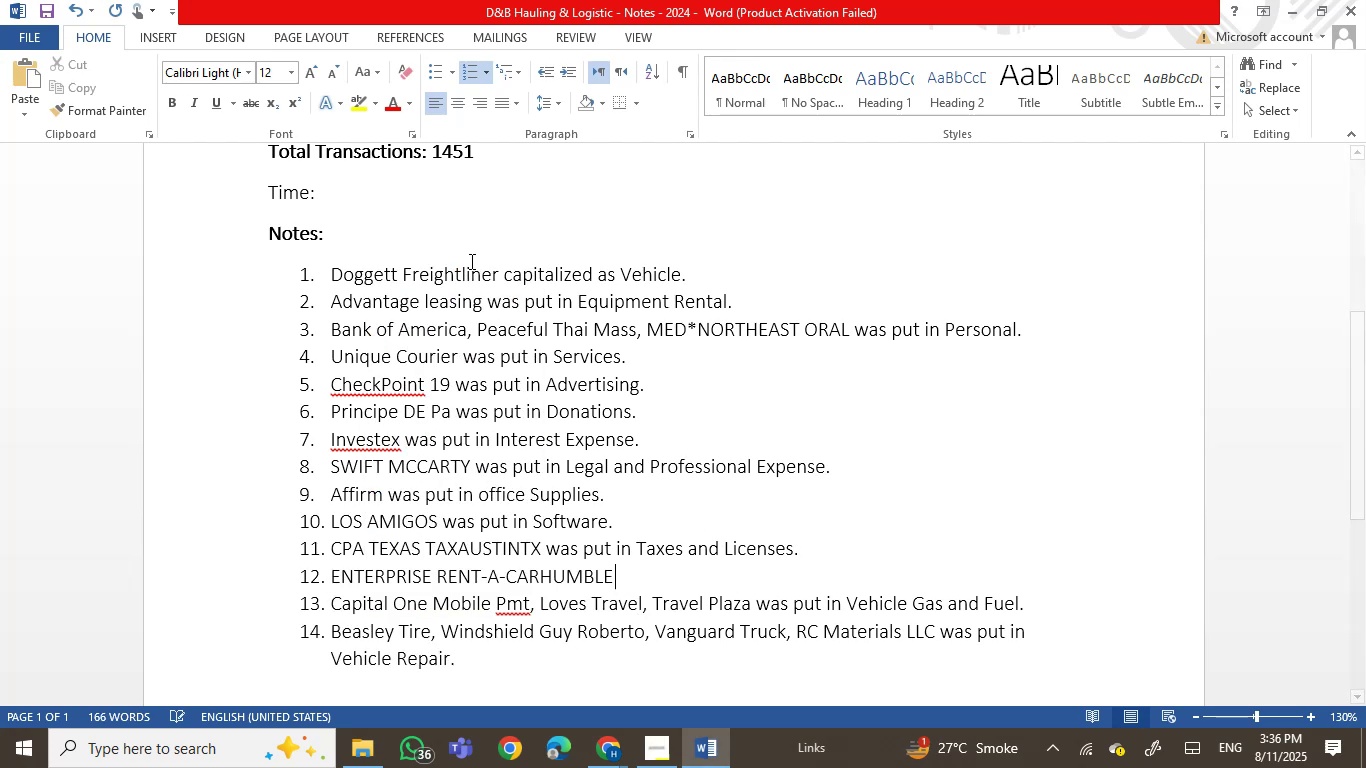 
key(Backspace)
 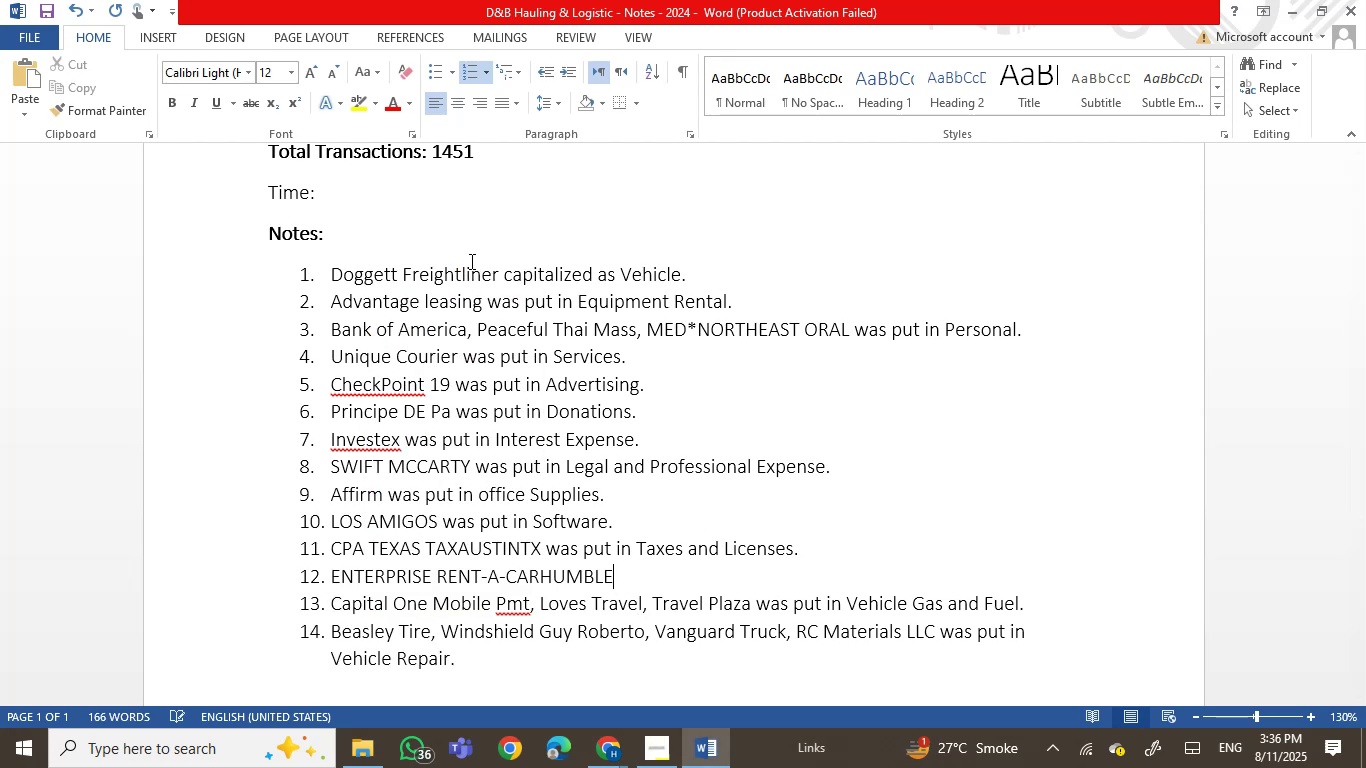 
key(Backspace)
 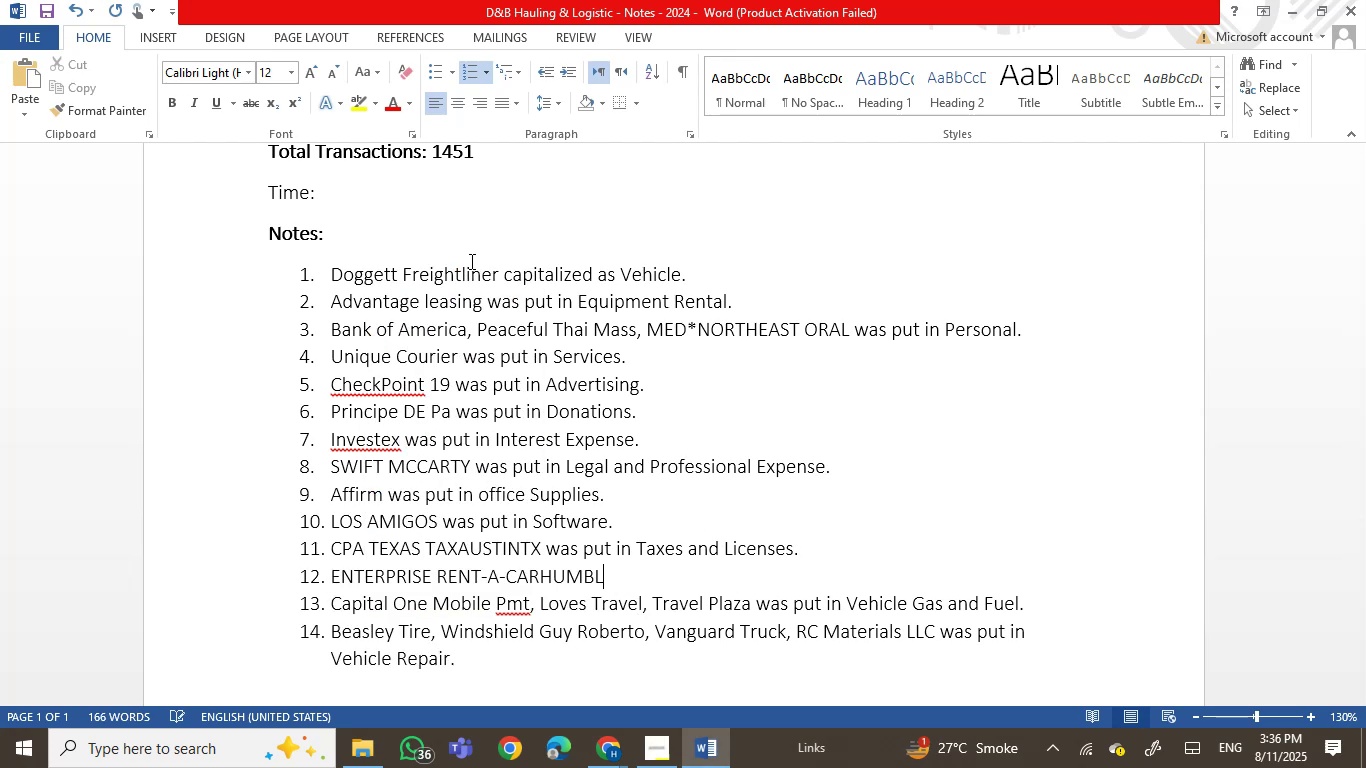 
key(Backspace)
 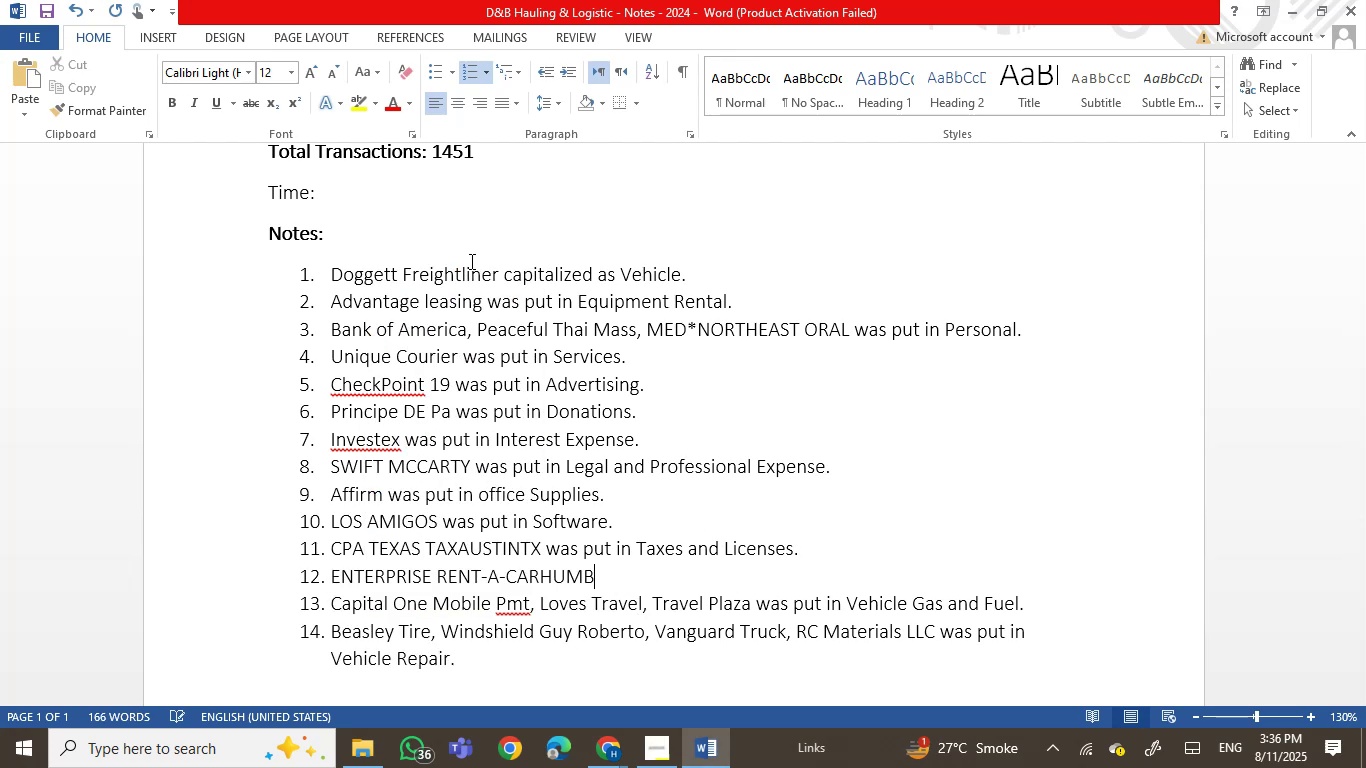 
key(Backspace)
 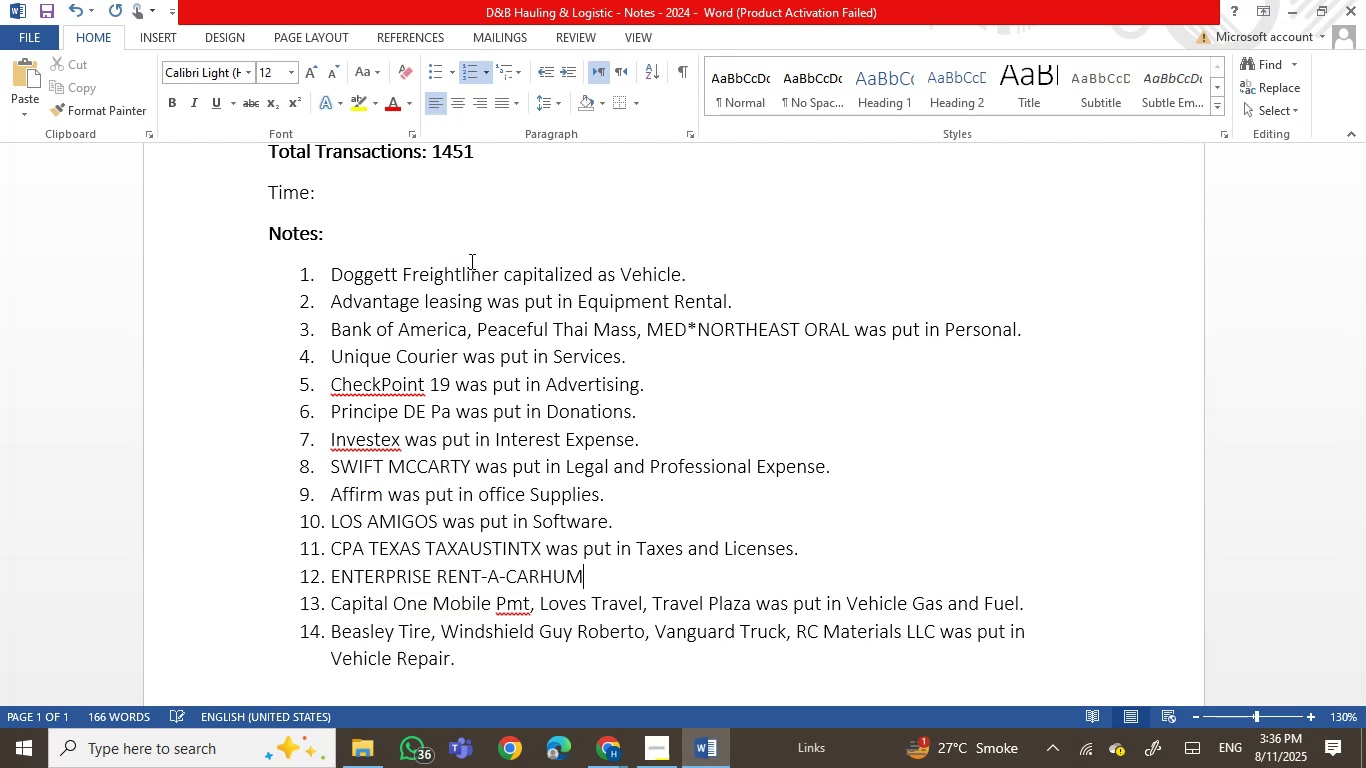 
key(Backspace)
 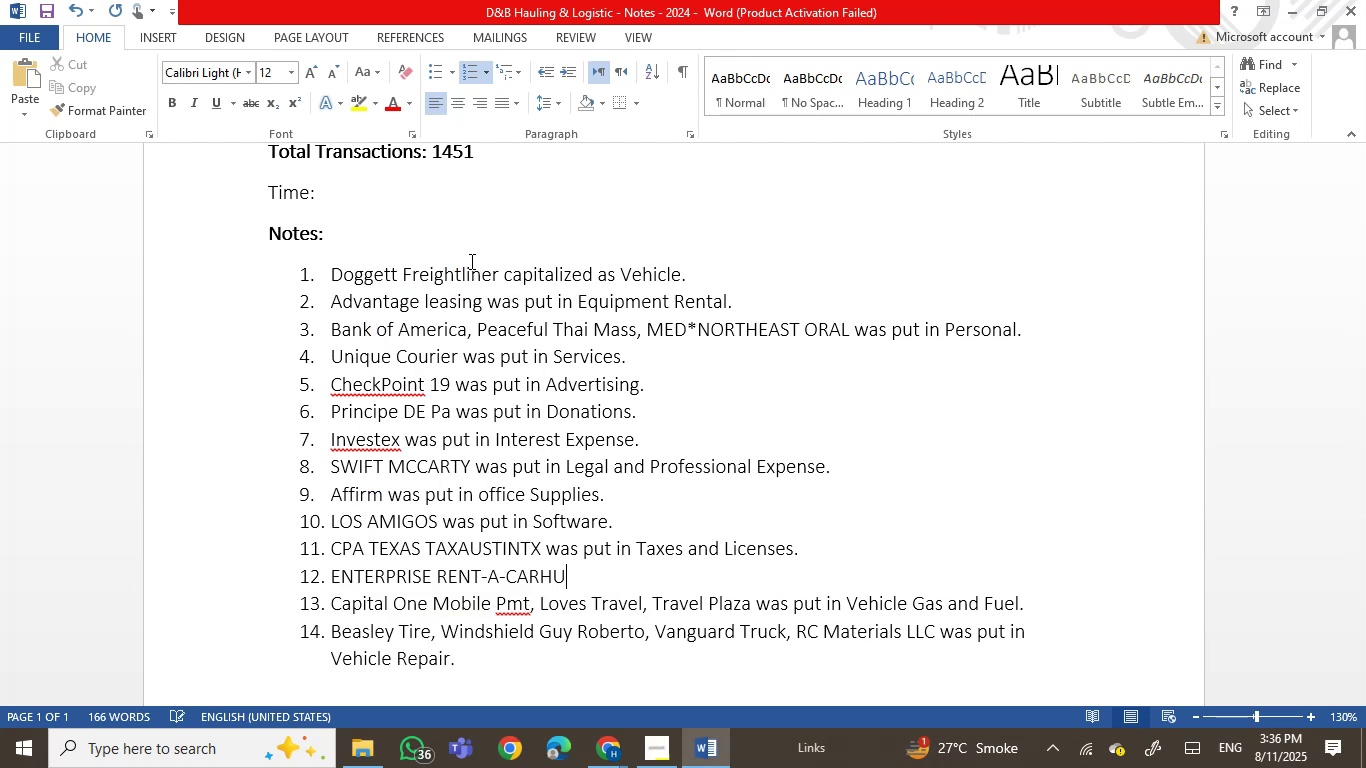 
key(Backspace)
 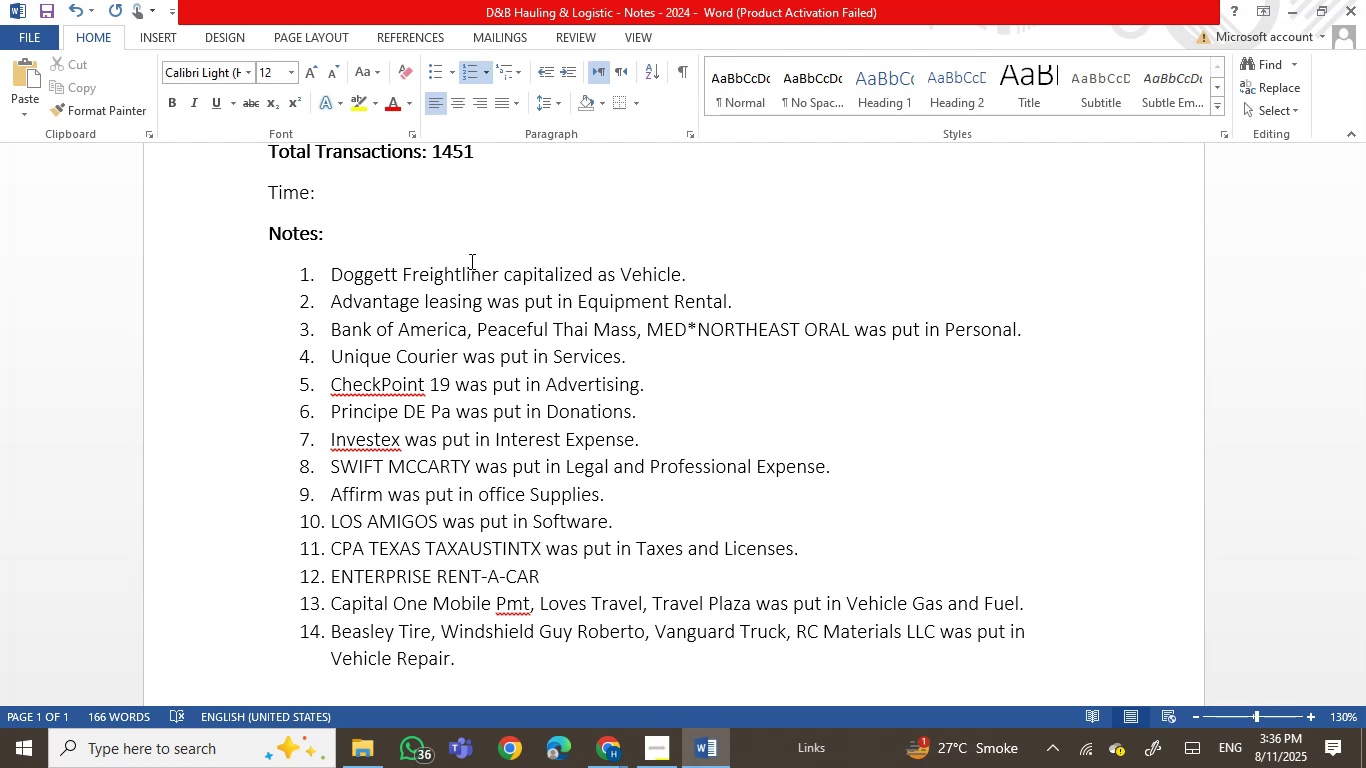 
wait(7.43)
 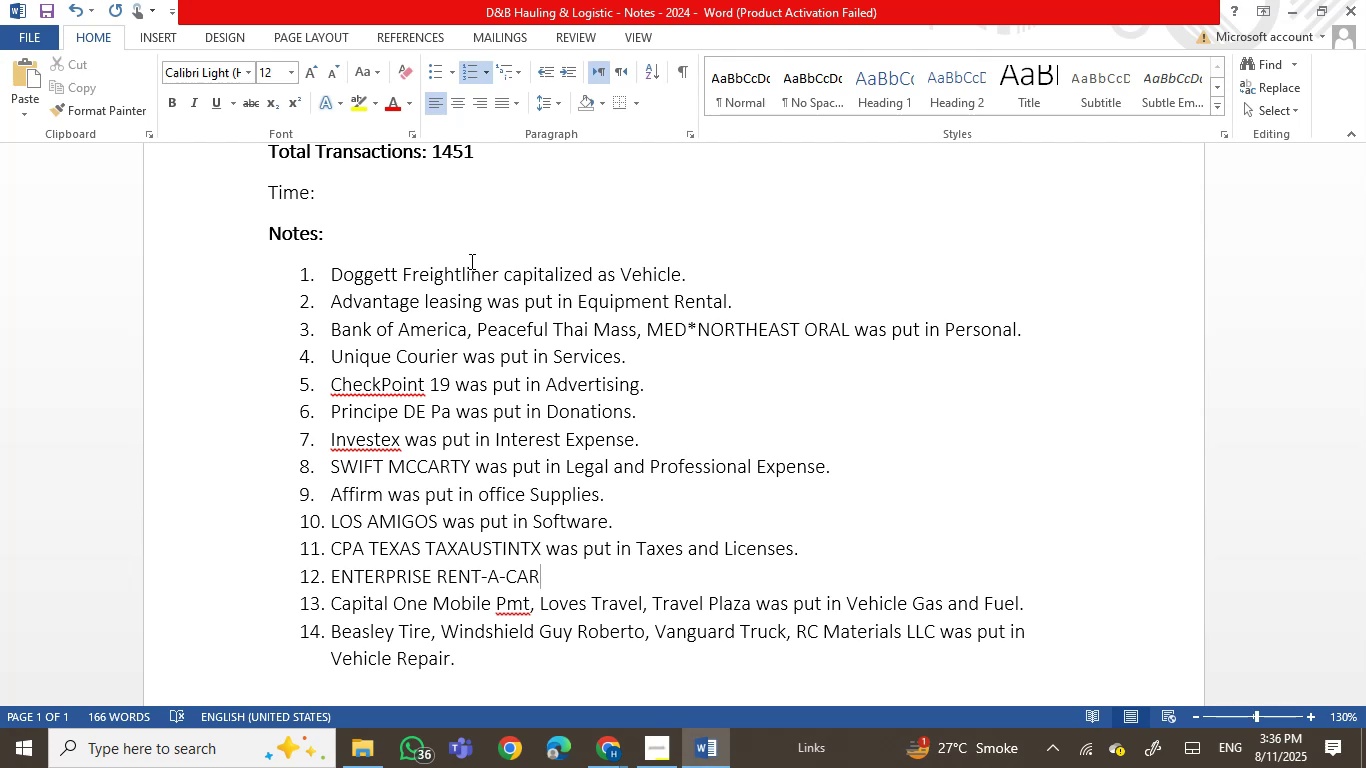 
type( was put in )
 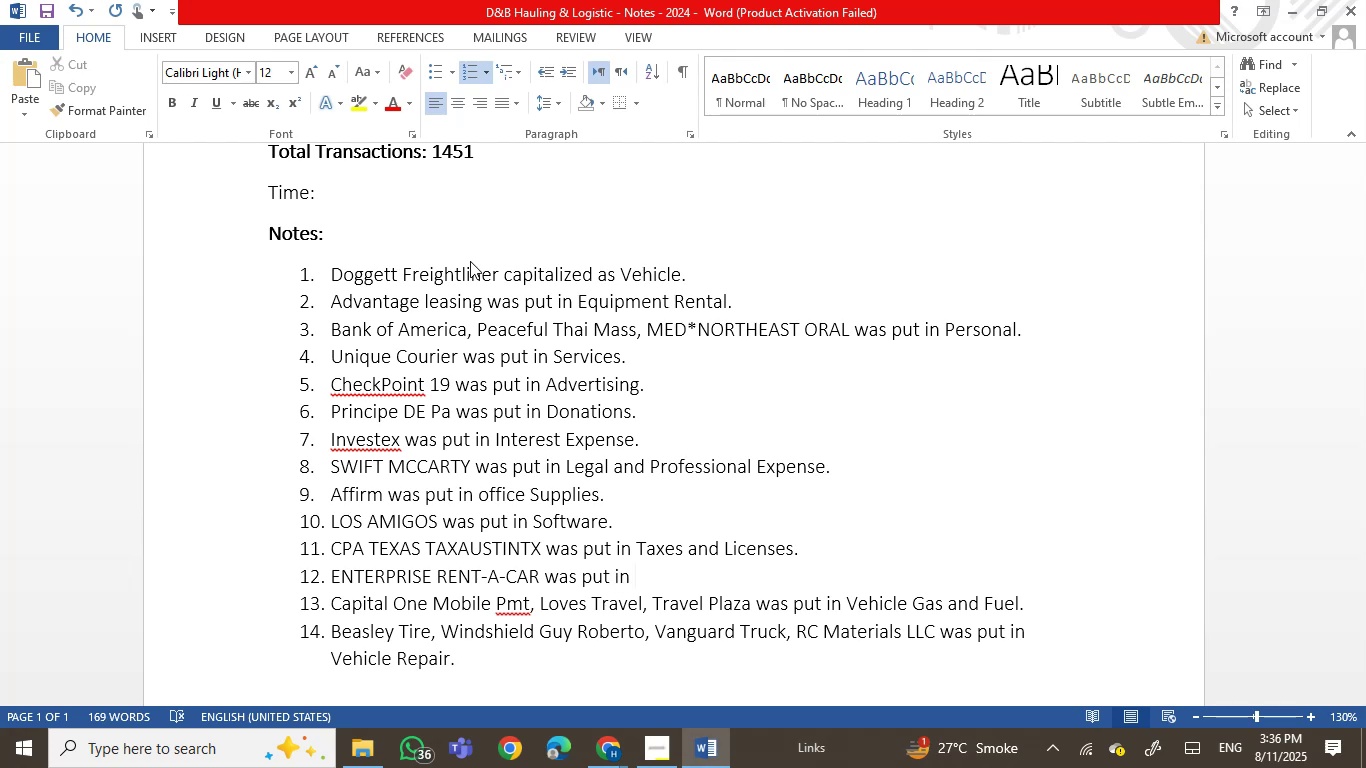 
type(Travel Expesns)
key(Backspace)
key(Backspace)
key(Backspace)
type(nse.)
 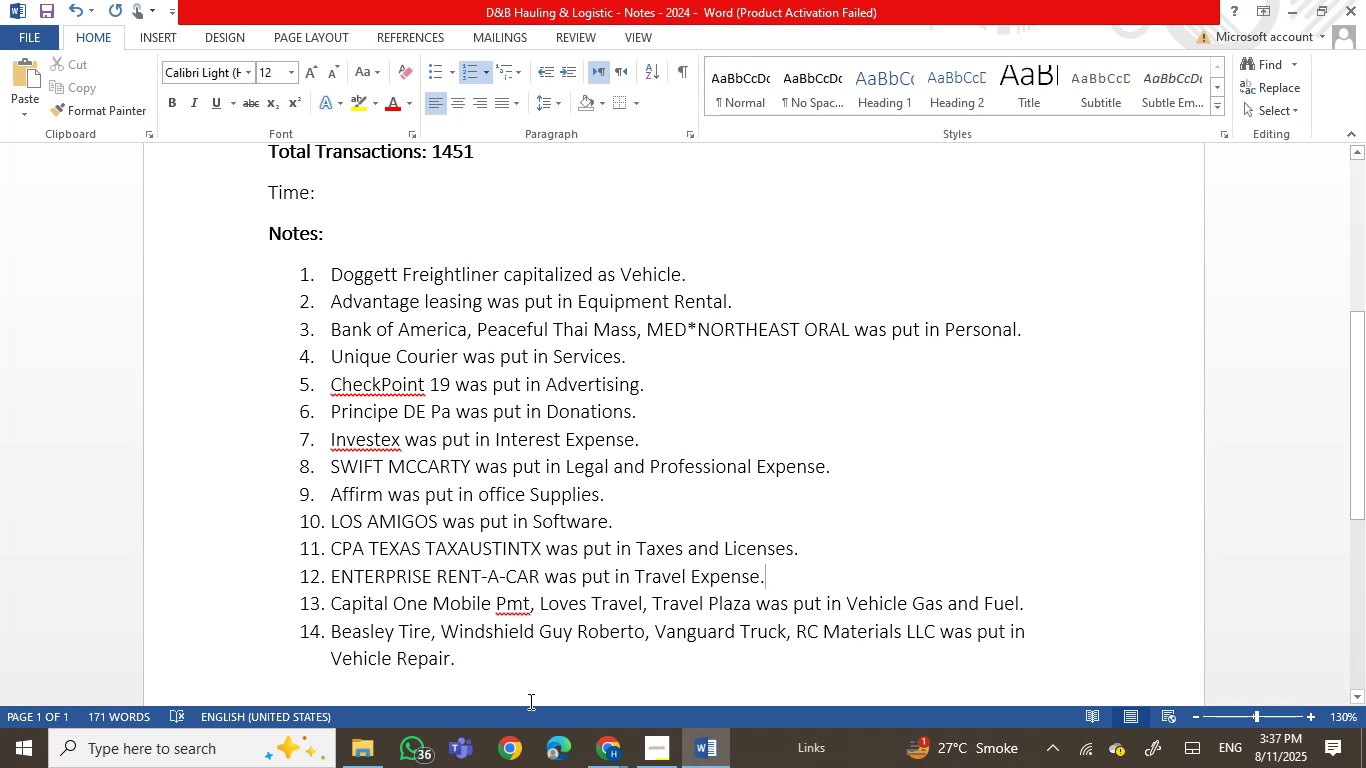 
left_click([707, 745])
 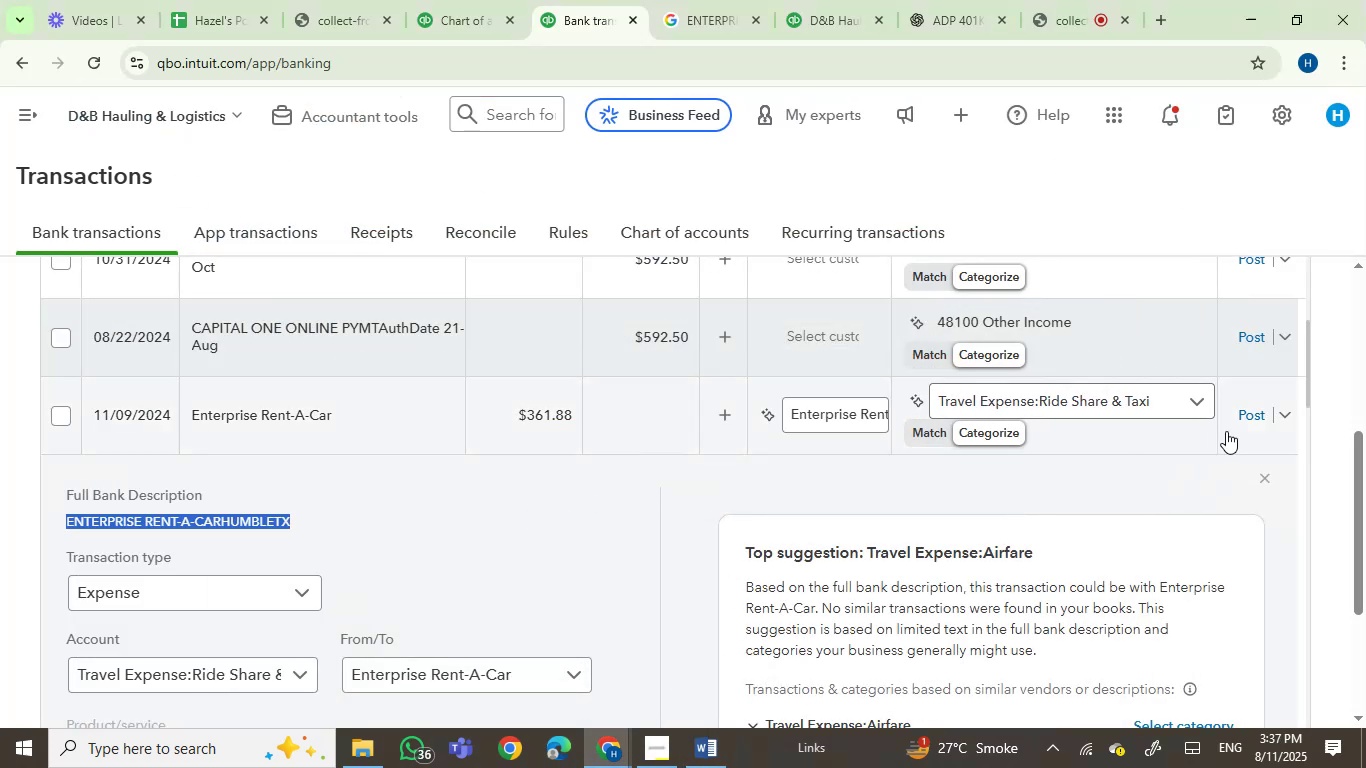 
left_click([1244, 418])
 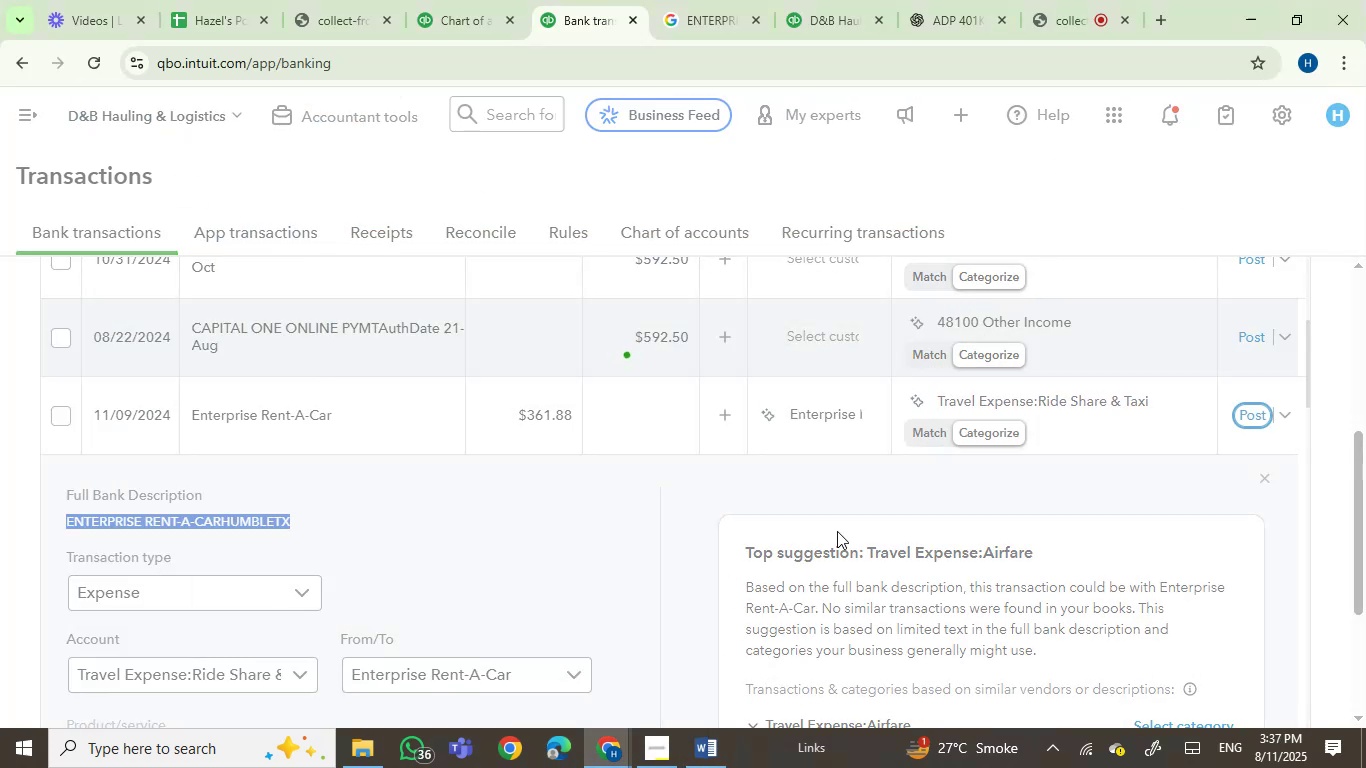 
wait(8.32)
 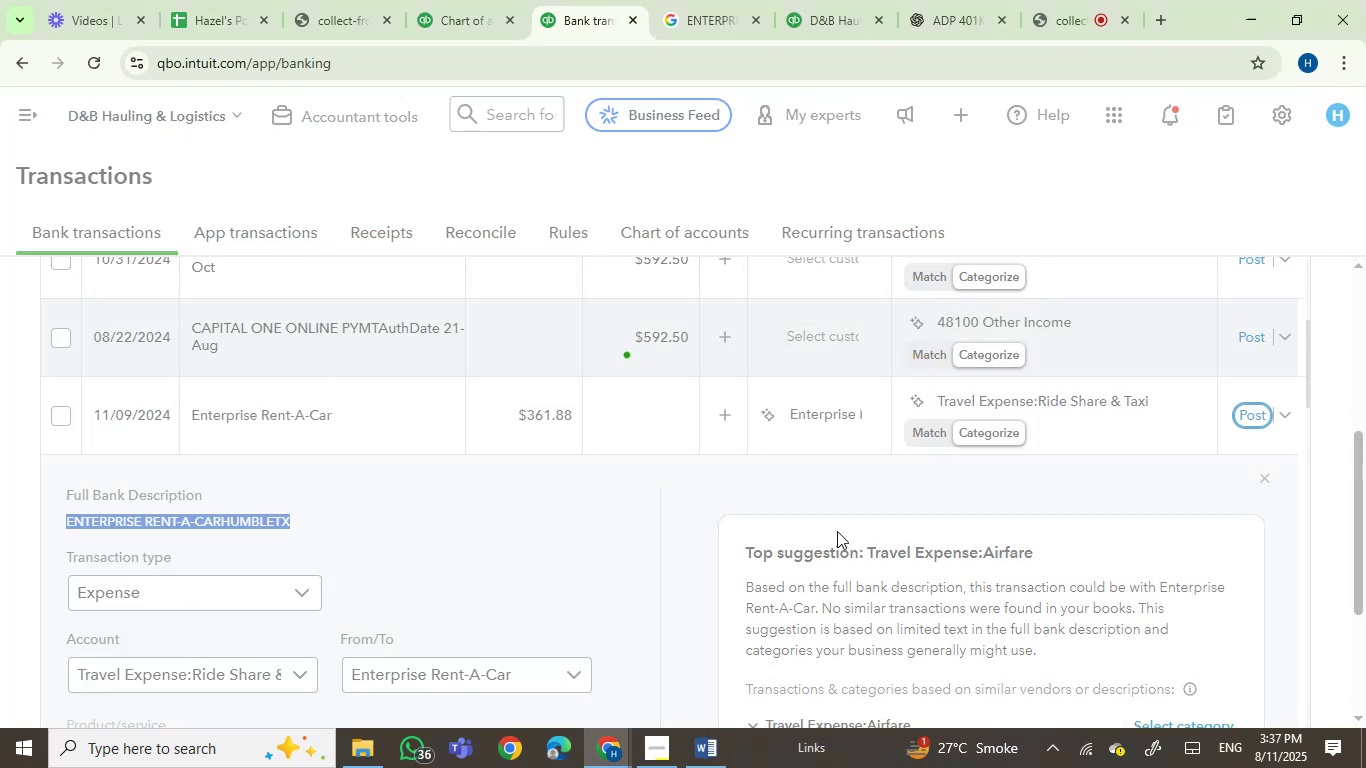 
left_click([417, 417])
 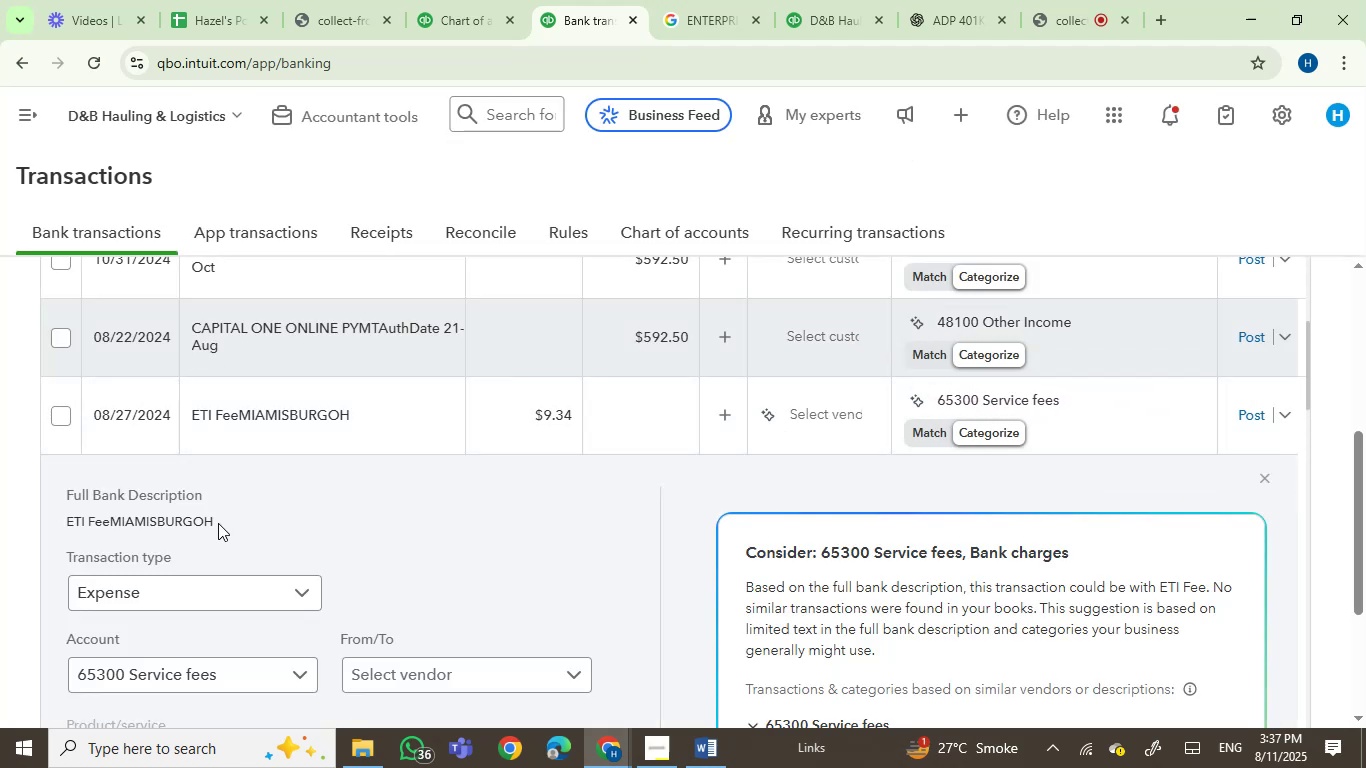 
left_click_drag(start_coordinate=[218, 523], to_coordinate=[67, 520])
 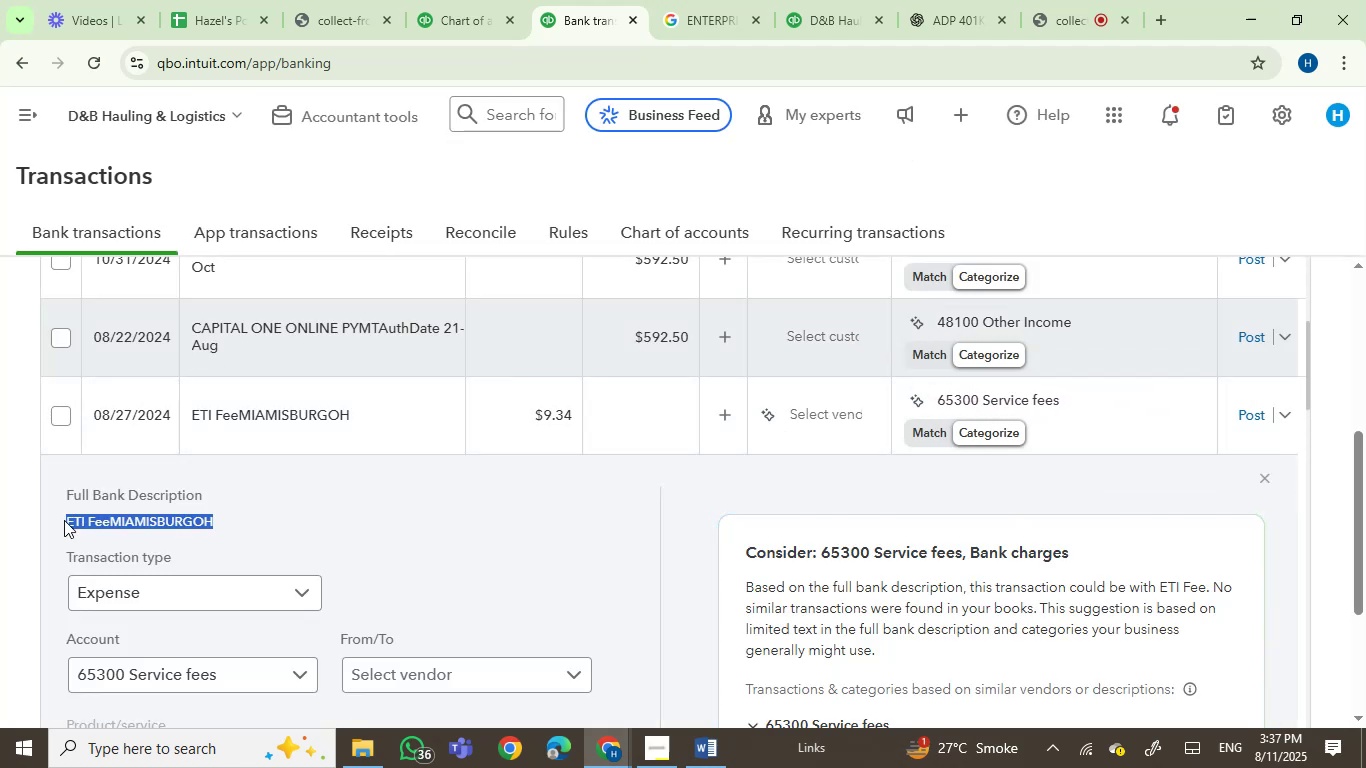 
key(Control+C)
 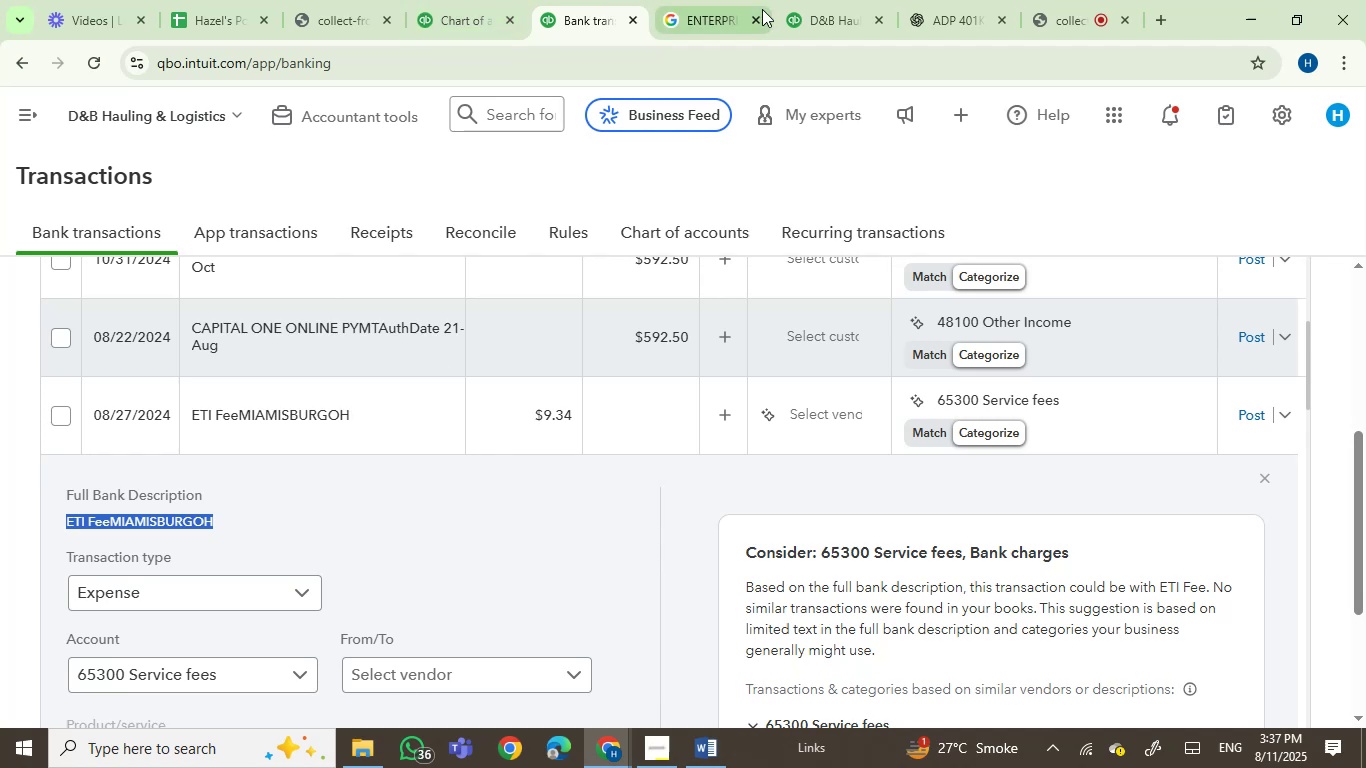 
left_click([691, 19])
 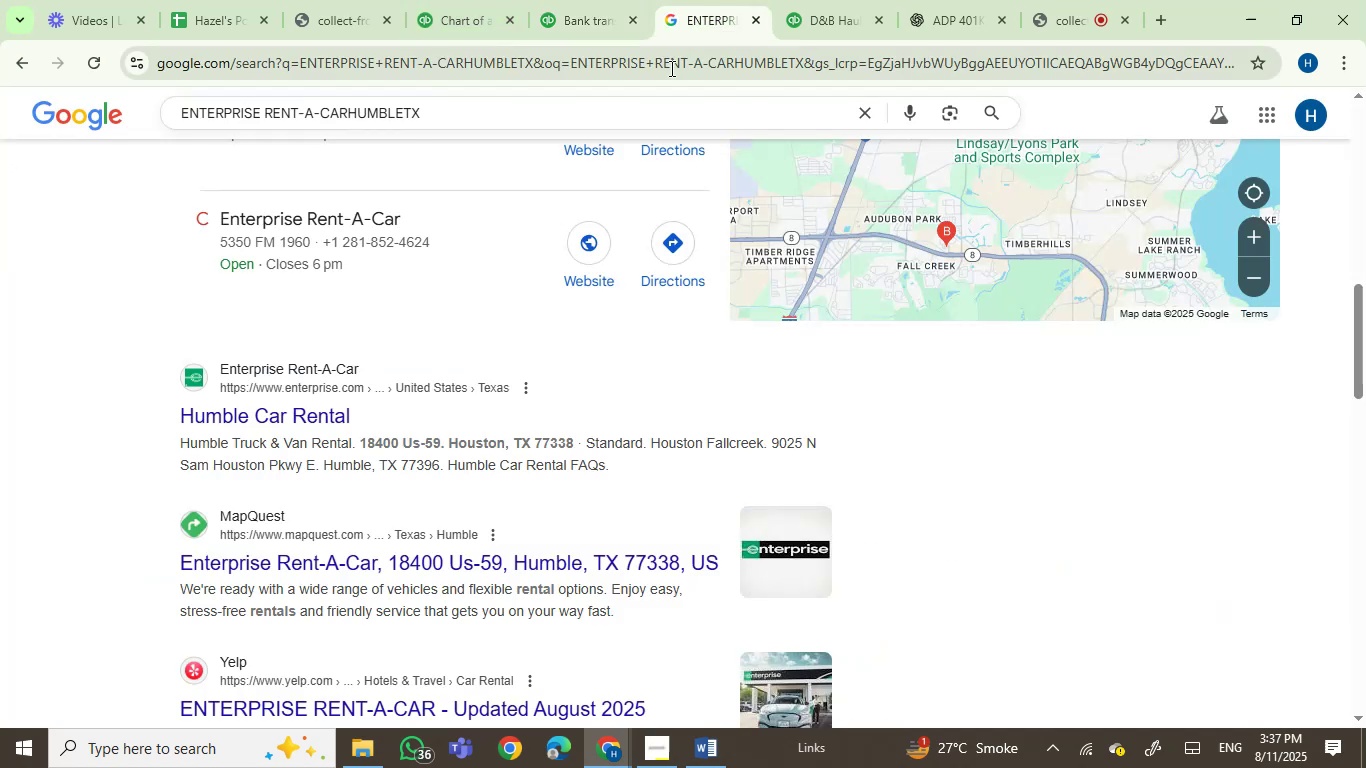 
key(Control+ControlLeft)
 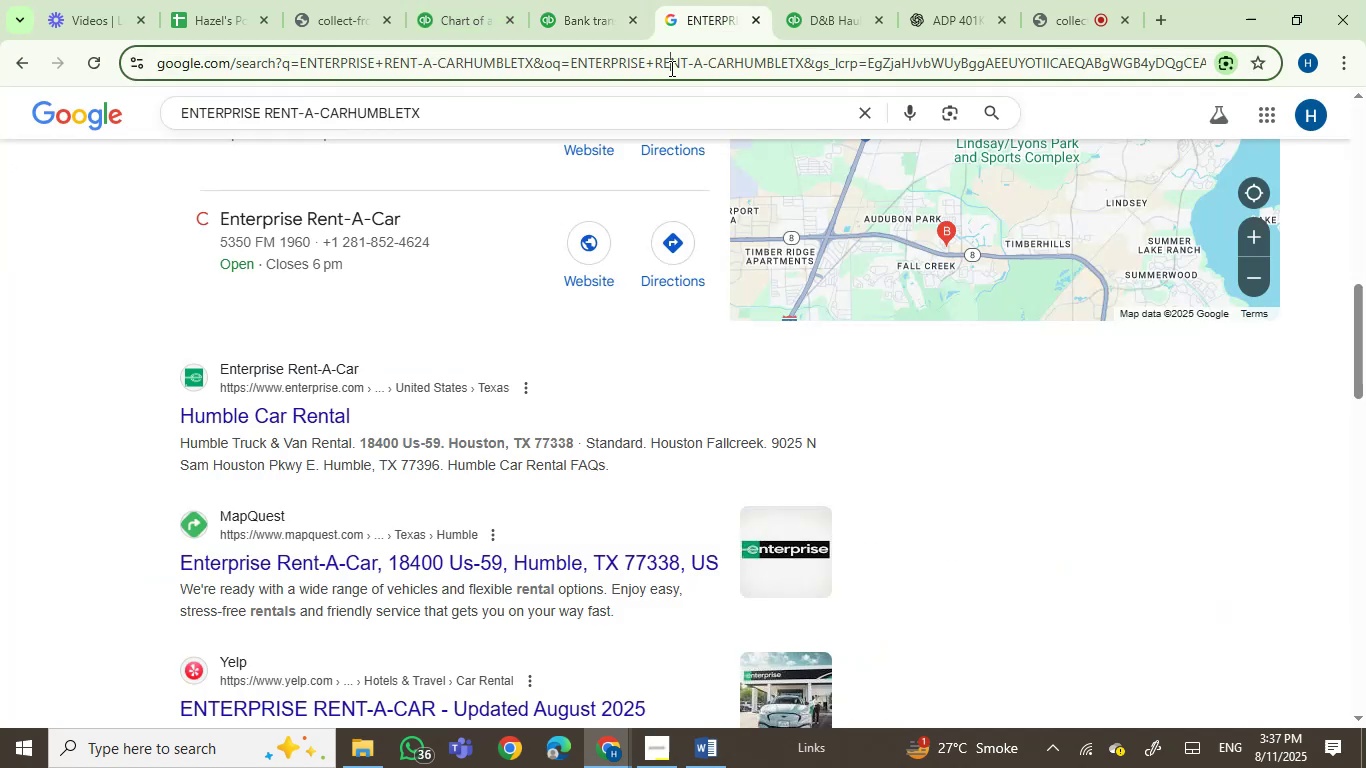 
double_click([670, 68])
 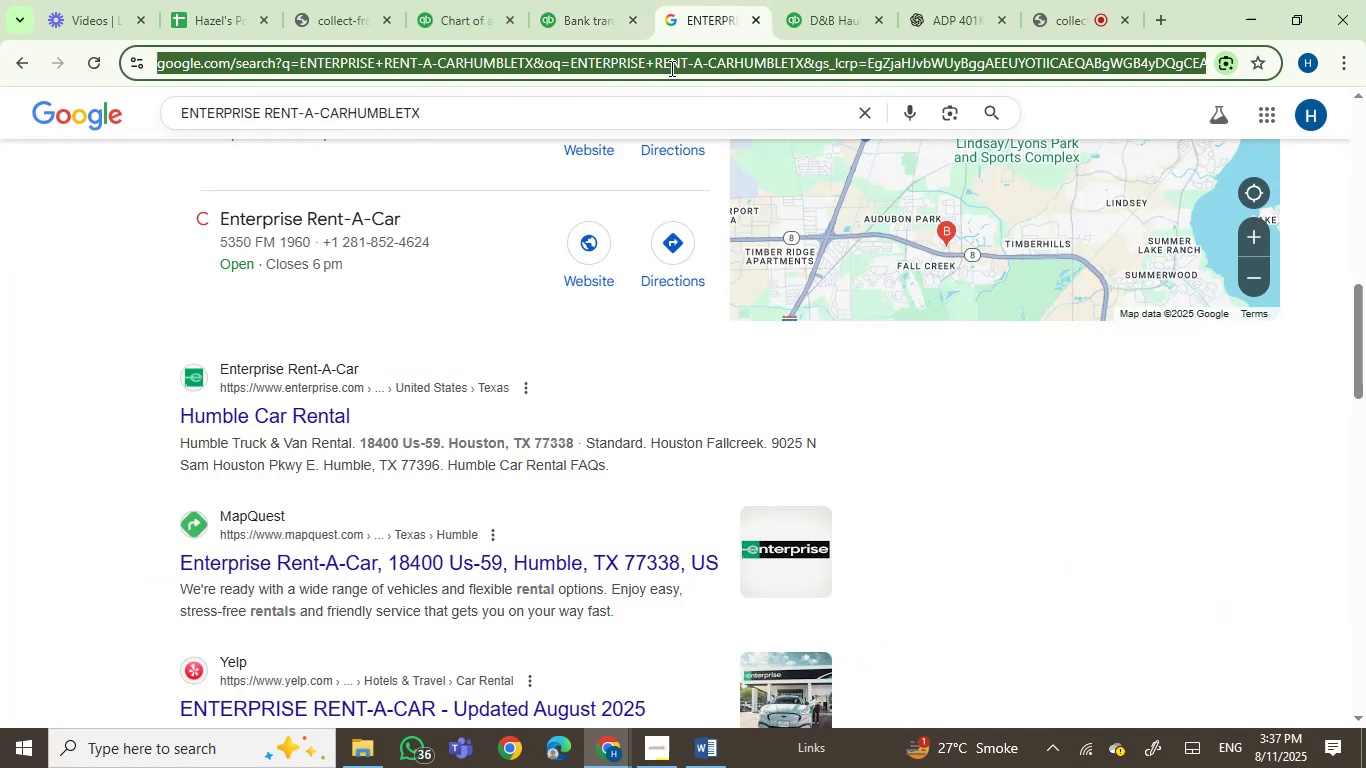 
key(Control+V)
 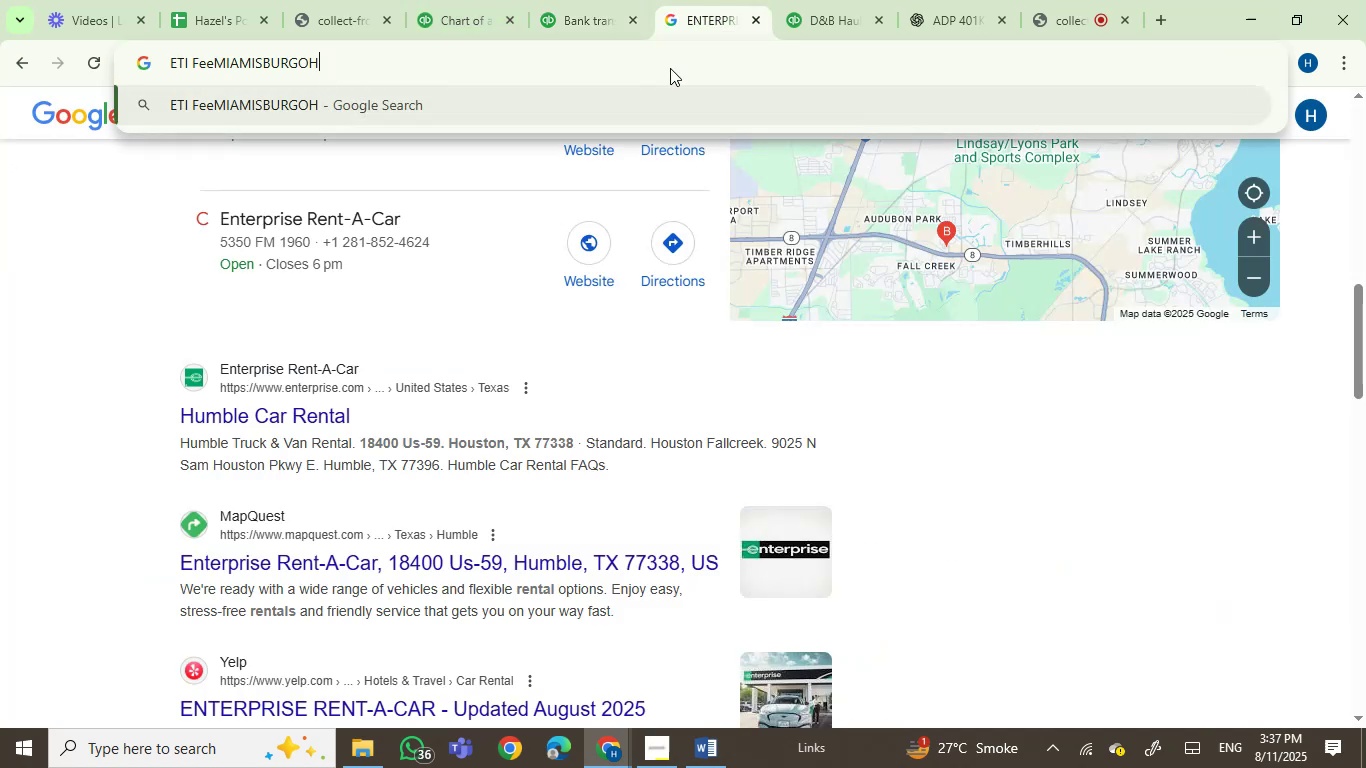 
key(Enter)
 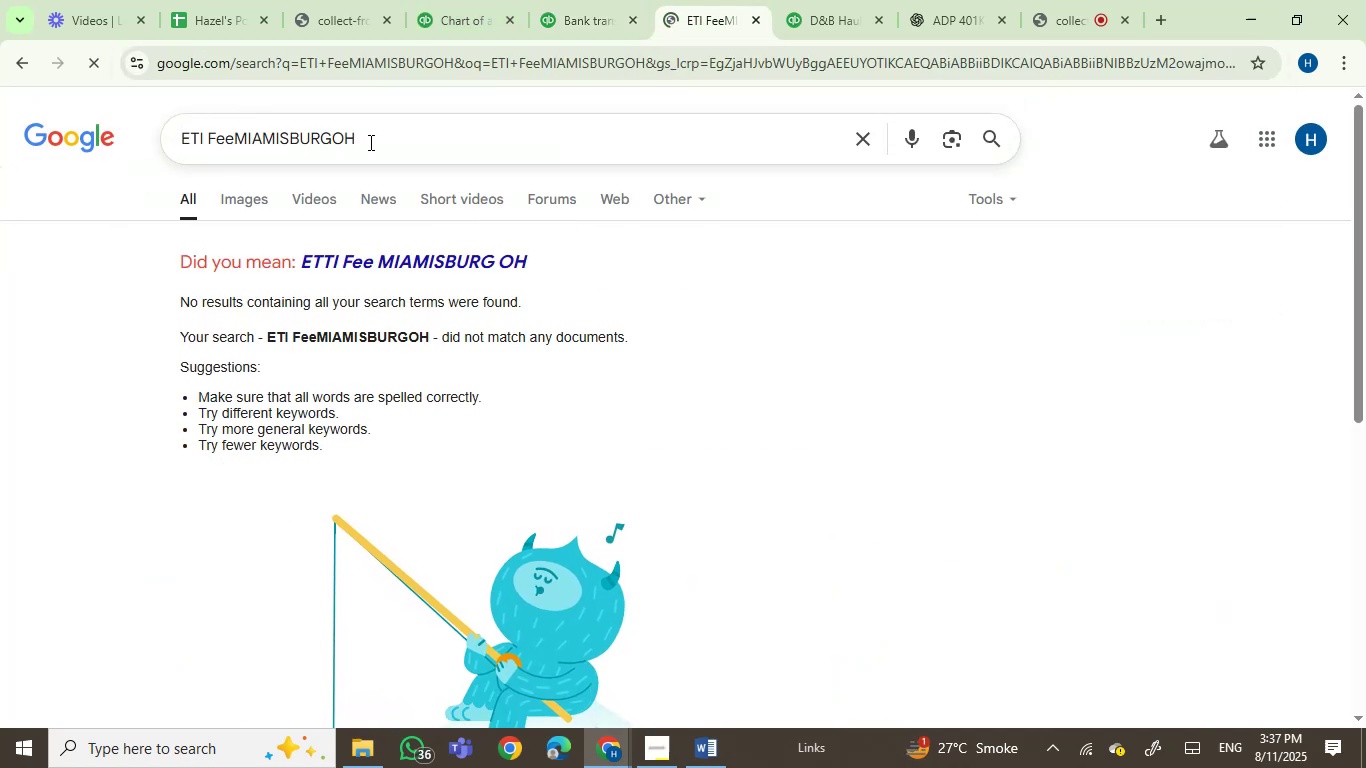 
left_click([585, 21])
 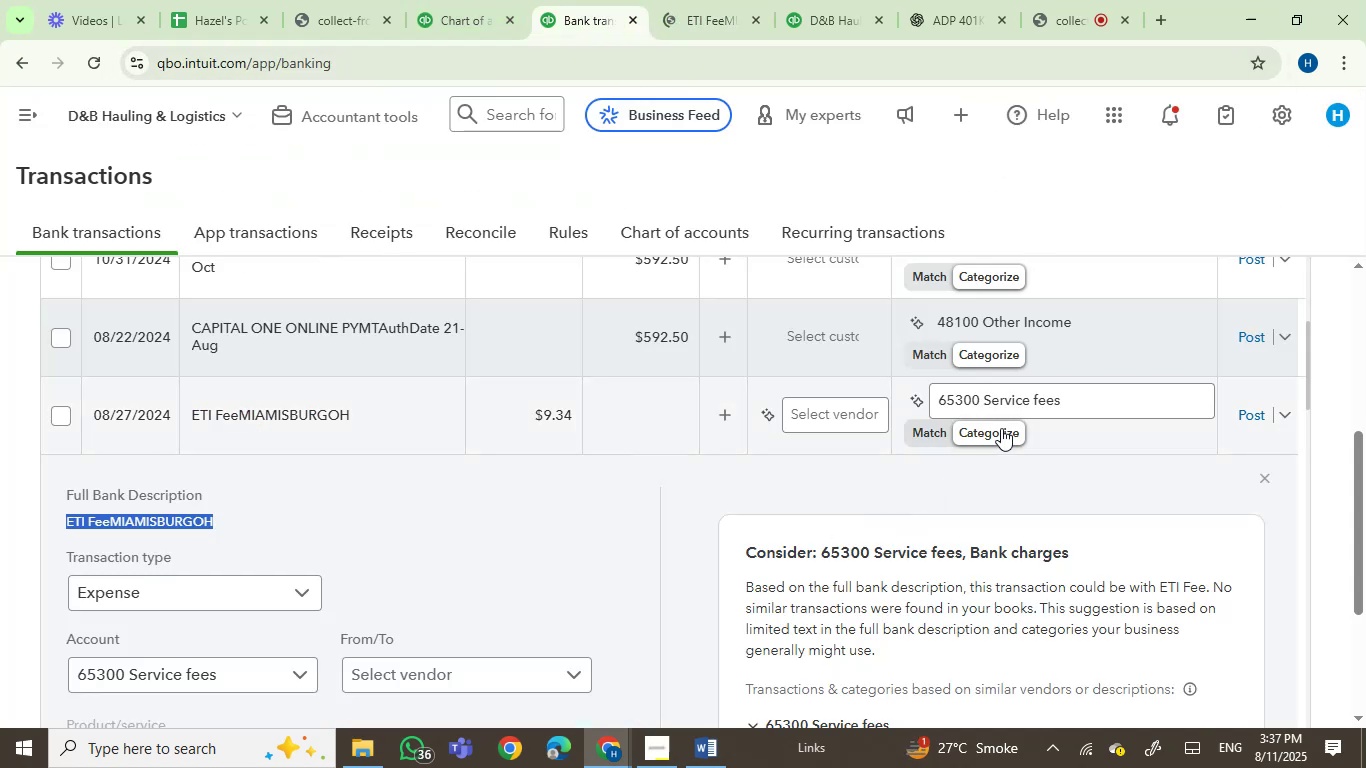 
left_click([1004, 405])
 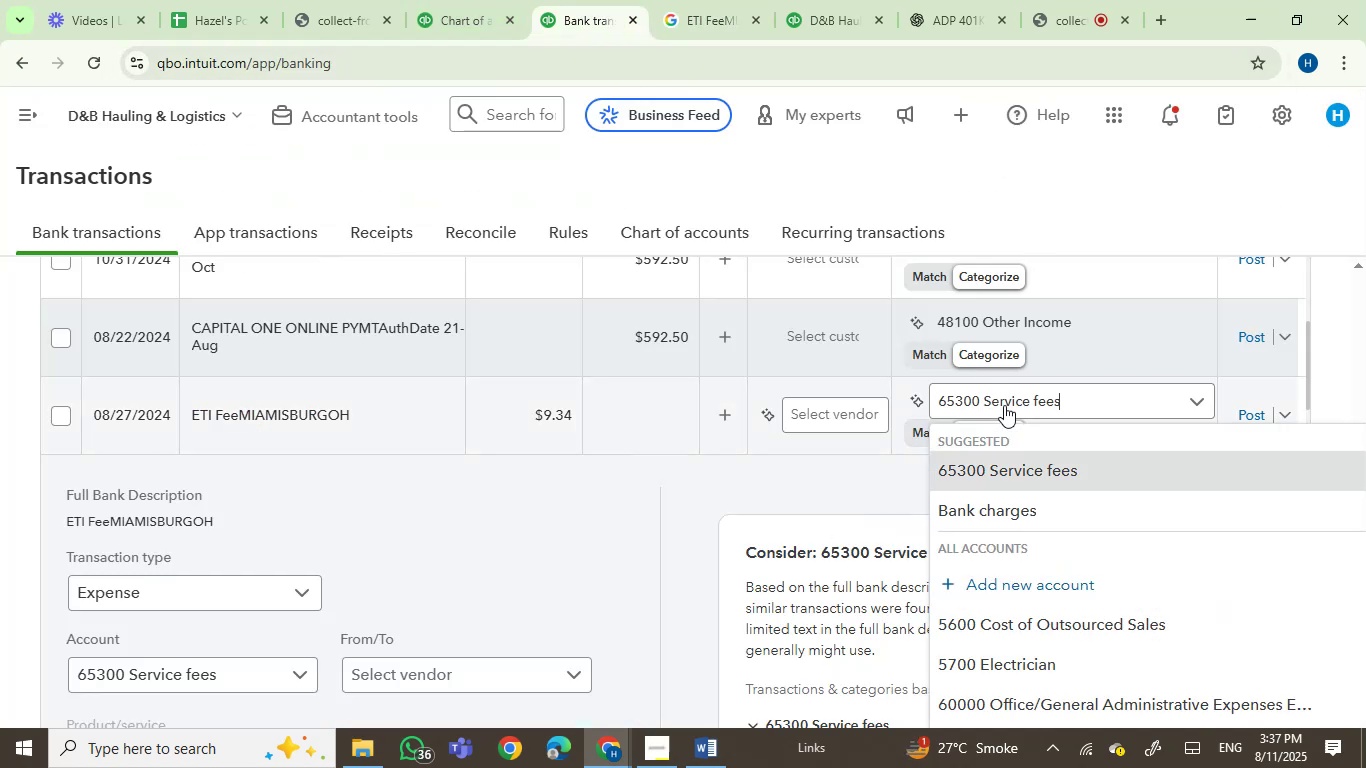 
left_click([1004, 405])
 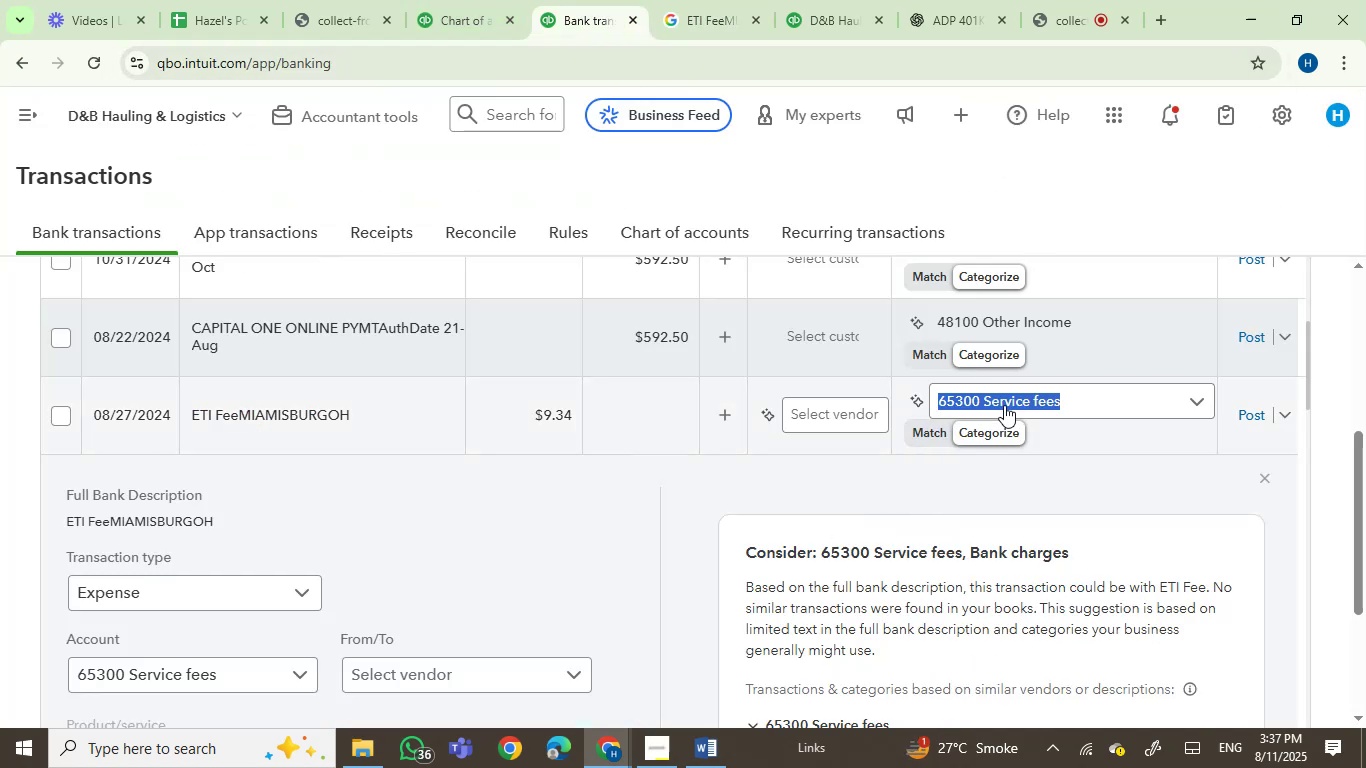 
type(bank df)
key(Backspace)
key(Backspace)
type(f)
key(Backspace)
 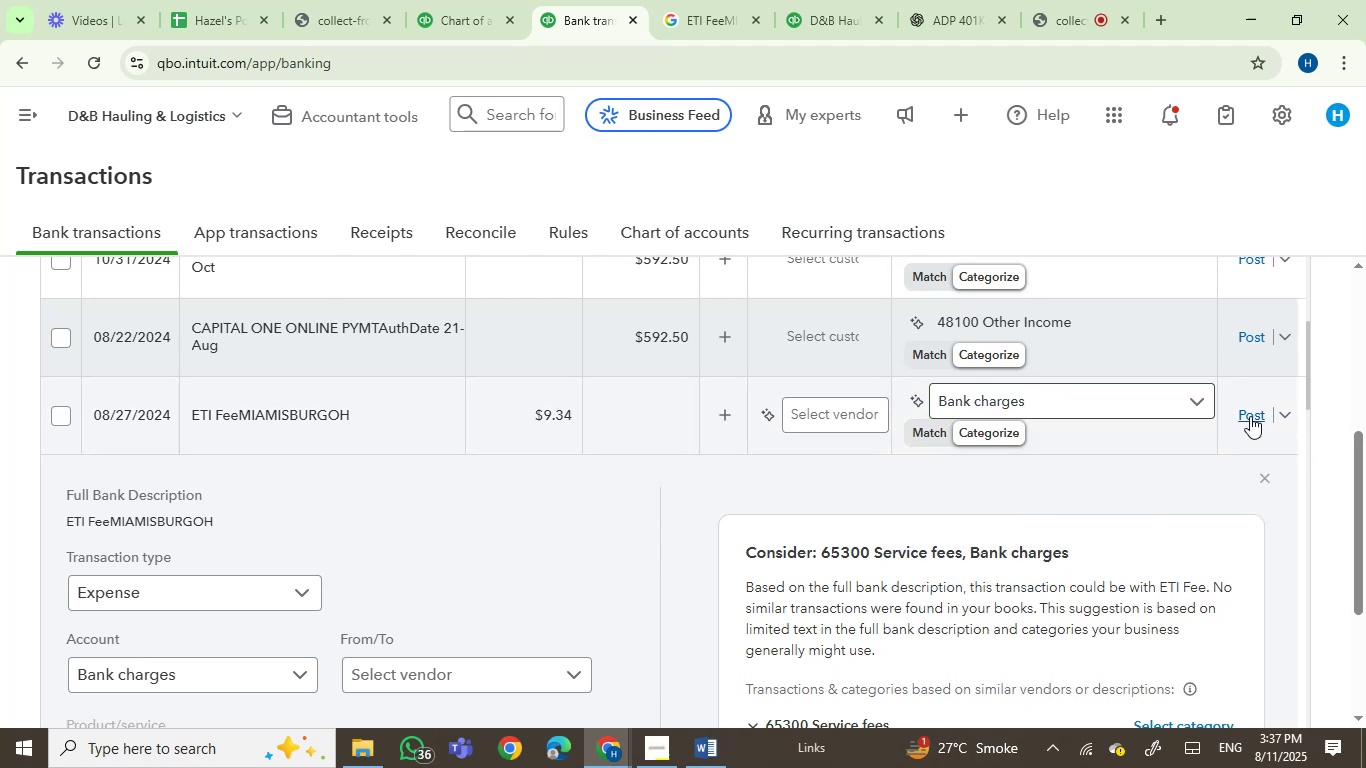 
left_click([1250, 416])
 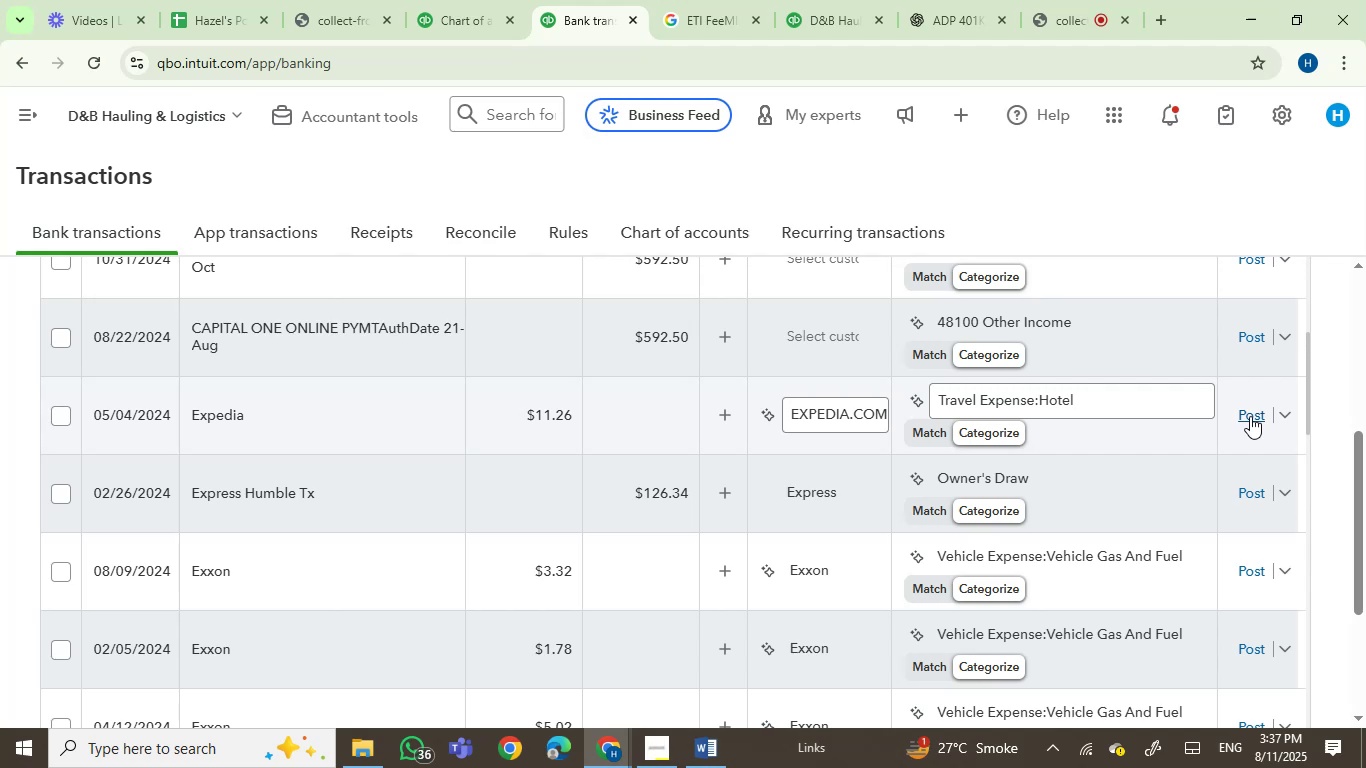 
wait(15.44)
 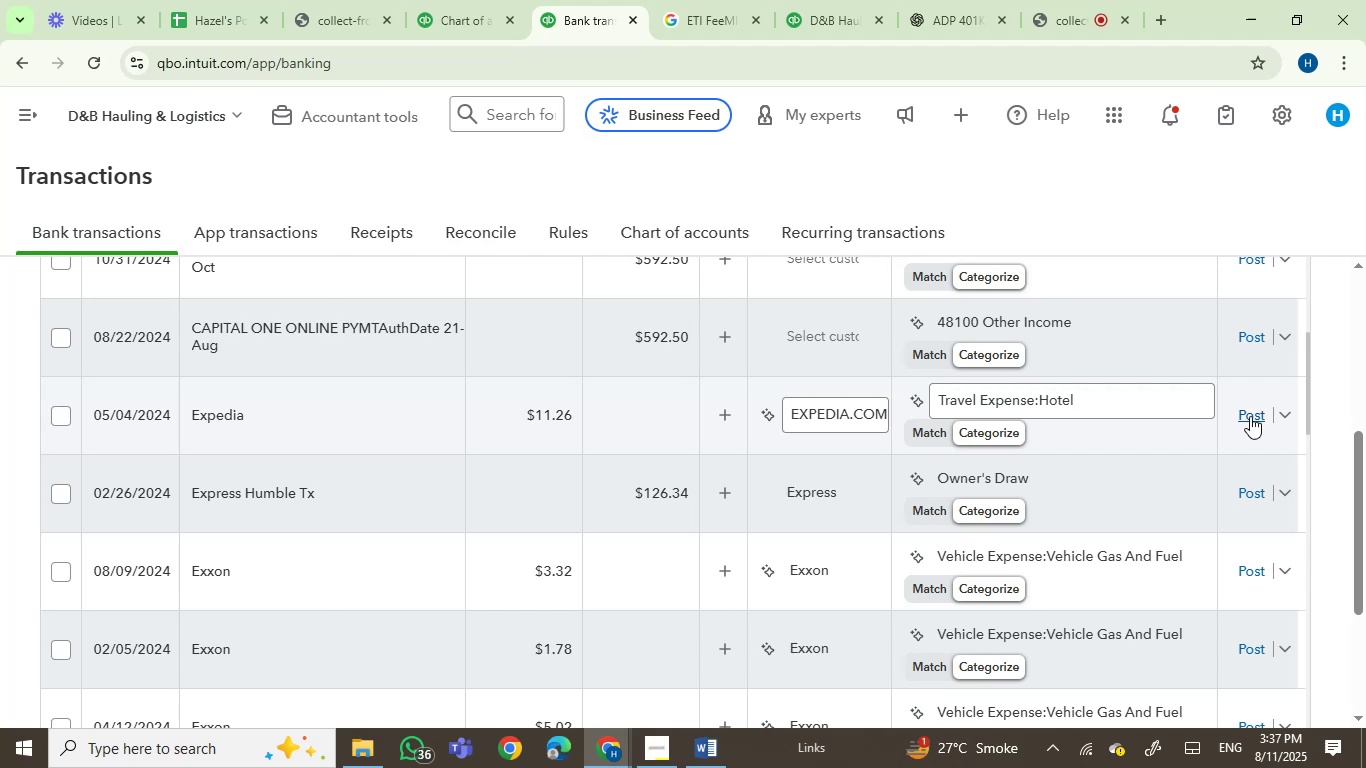 
left_click([401, 412])
 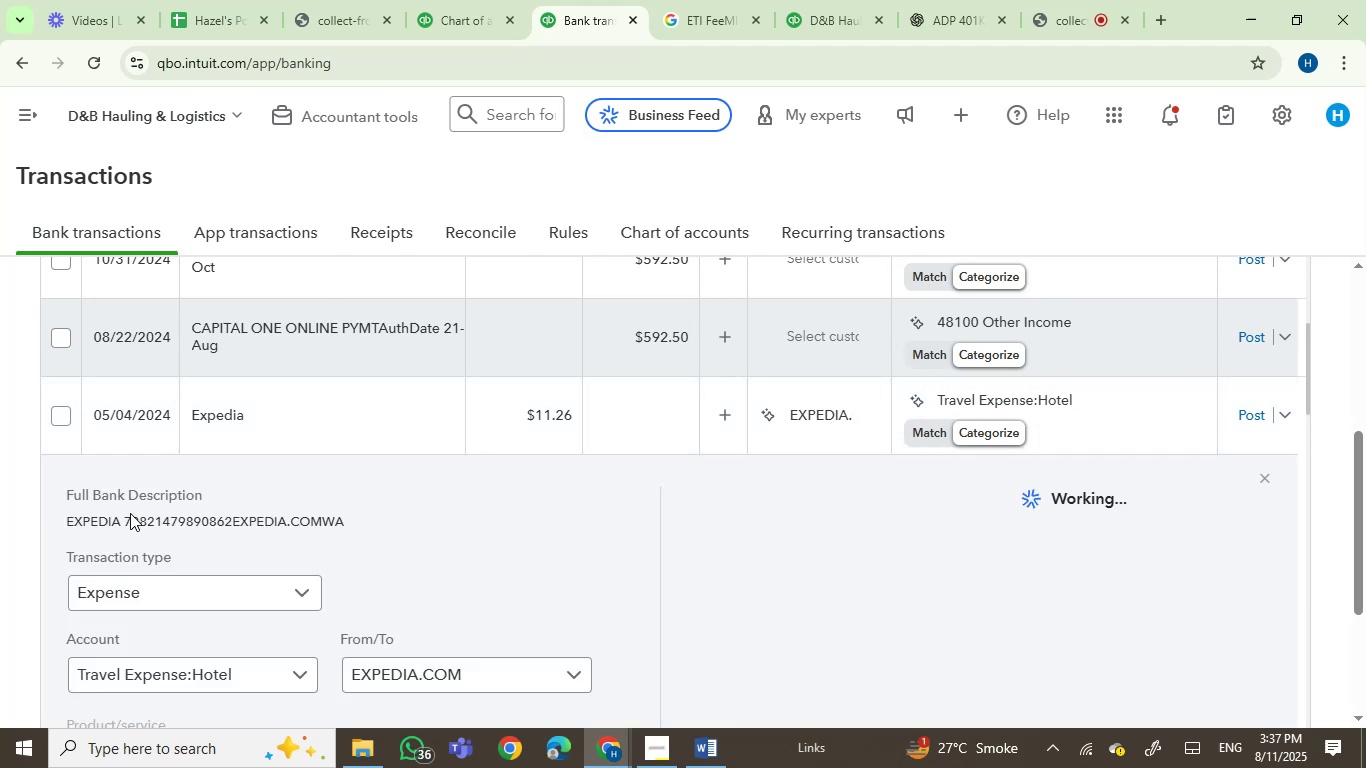 
double_click([95, 523])
 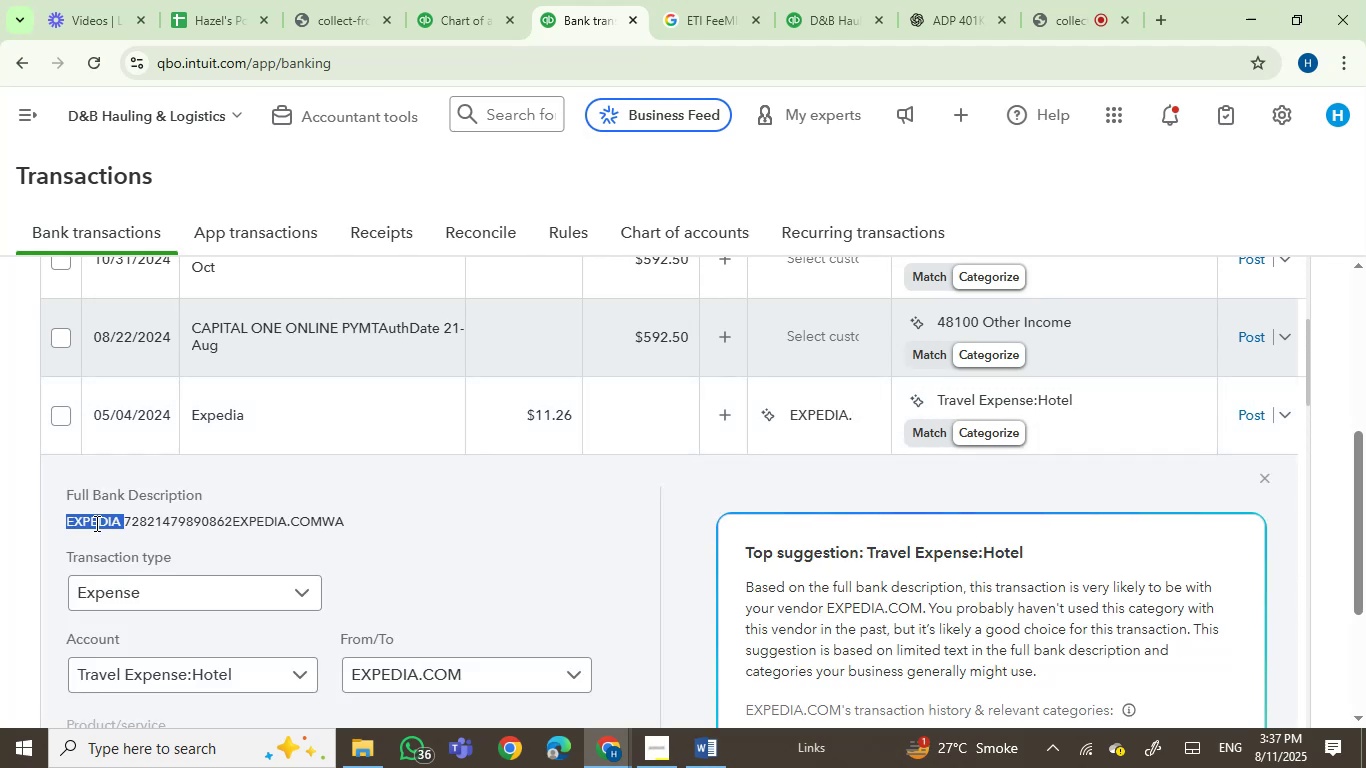 
key(Control+C)
 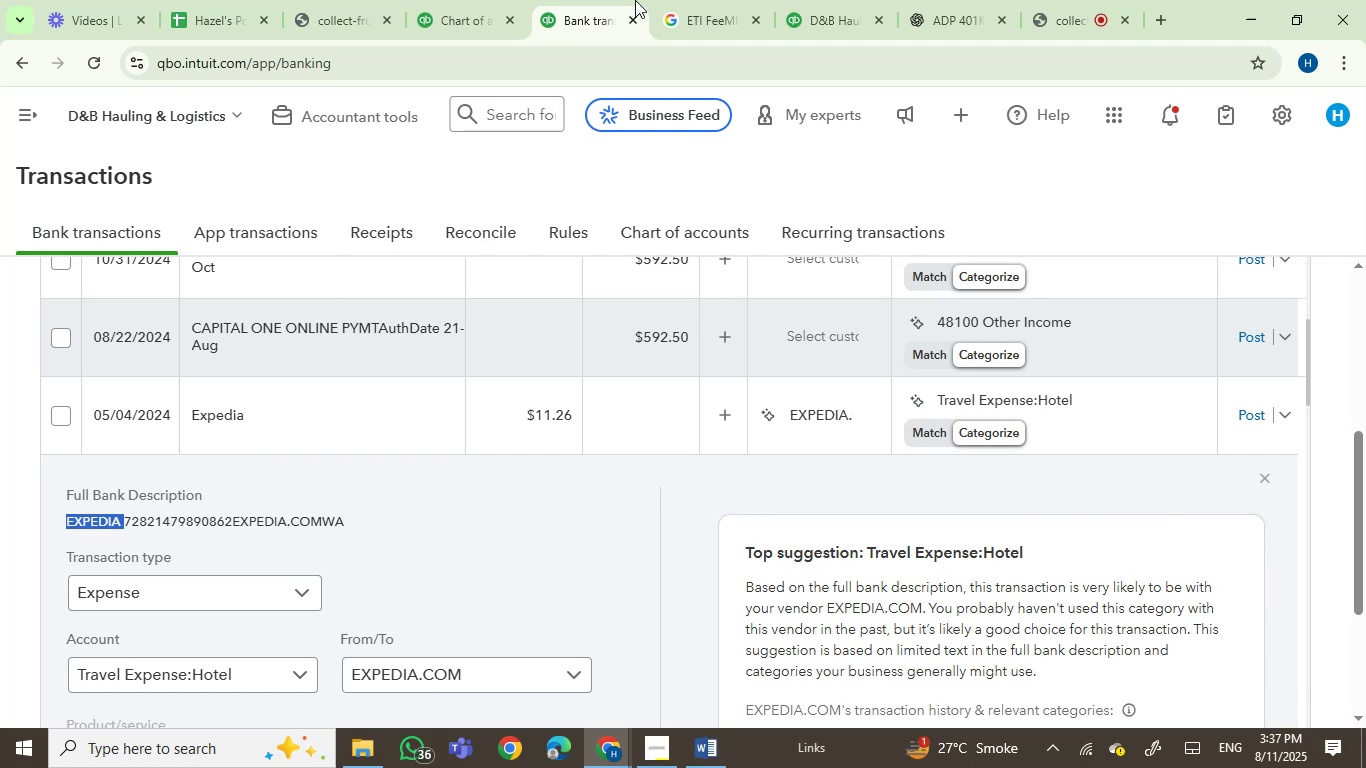 
left_click([697, 15])
 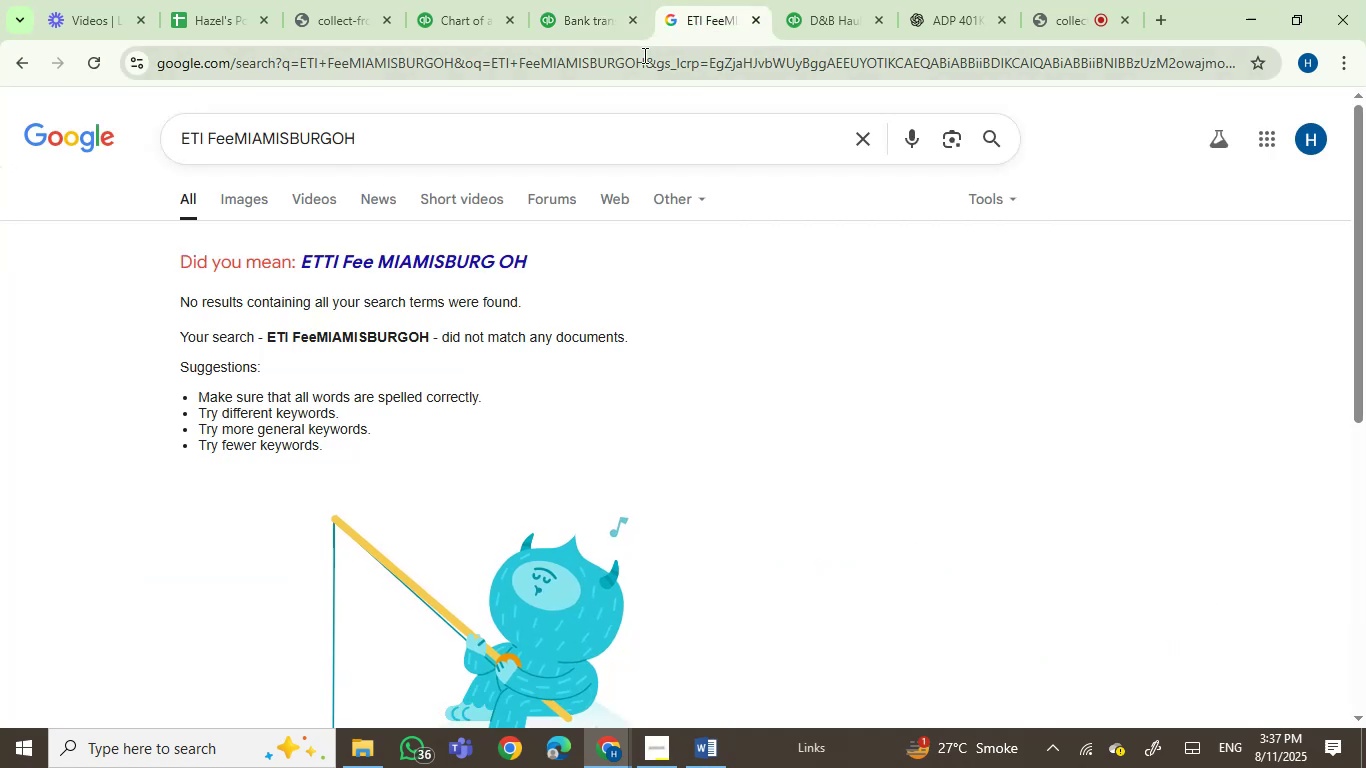 
left_click([643, 55])
 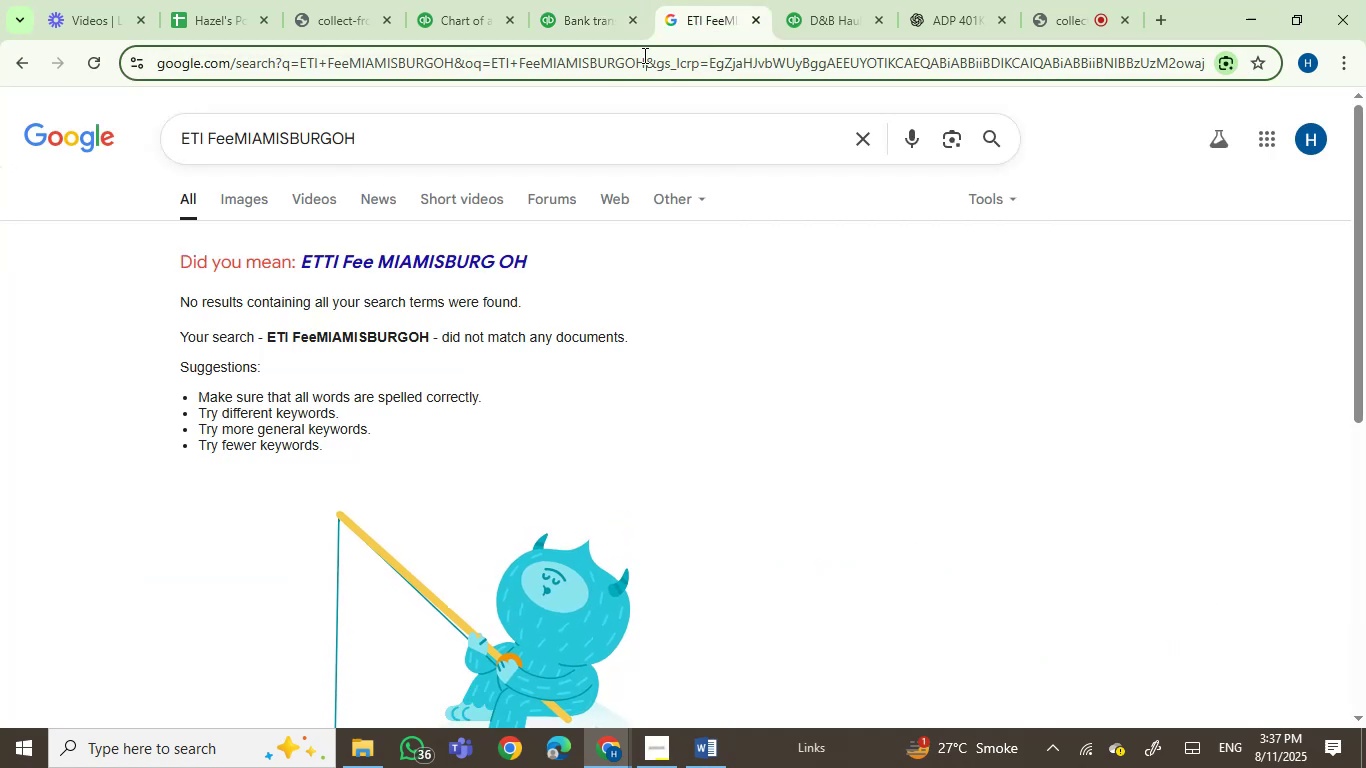 
key(Control+V)
 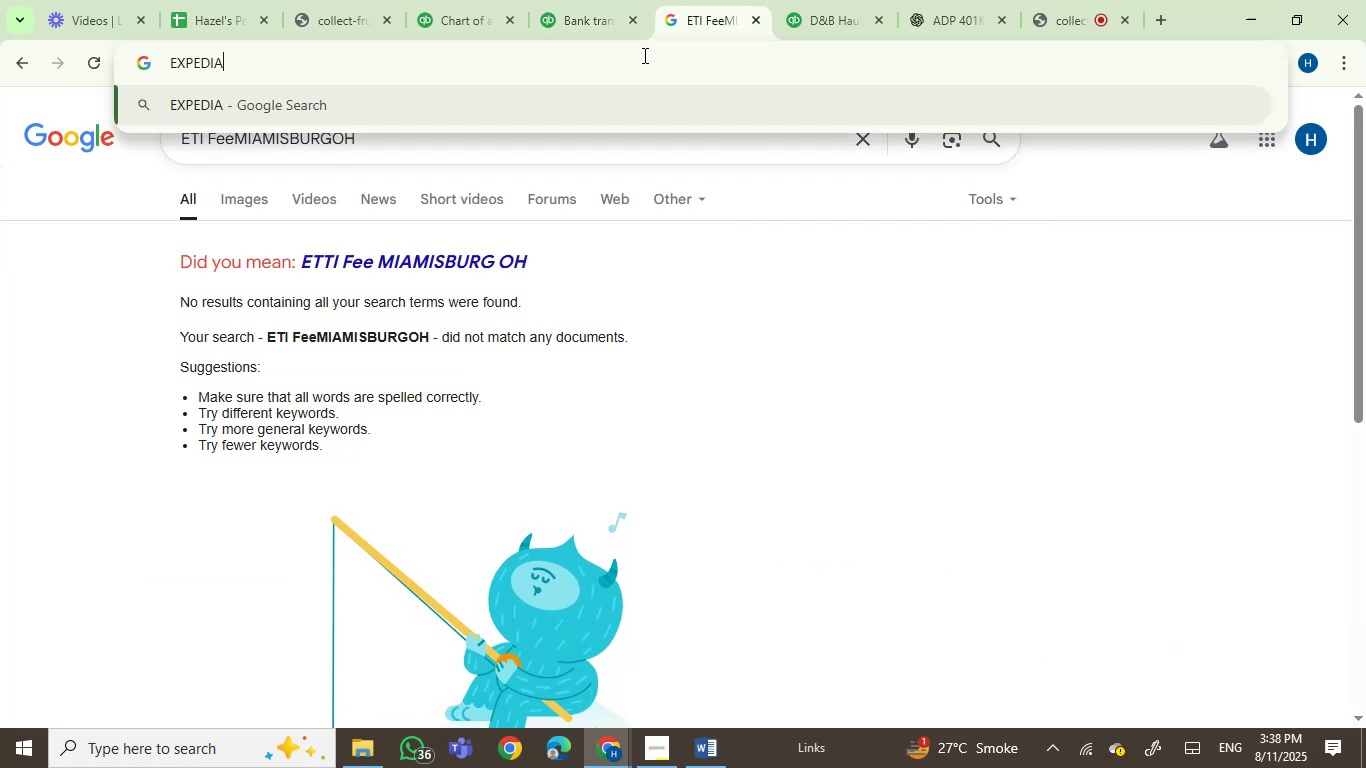 
key(Enter)
 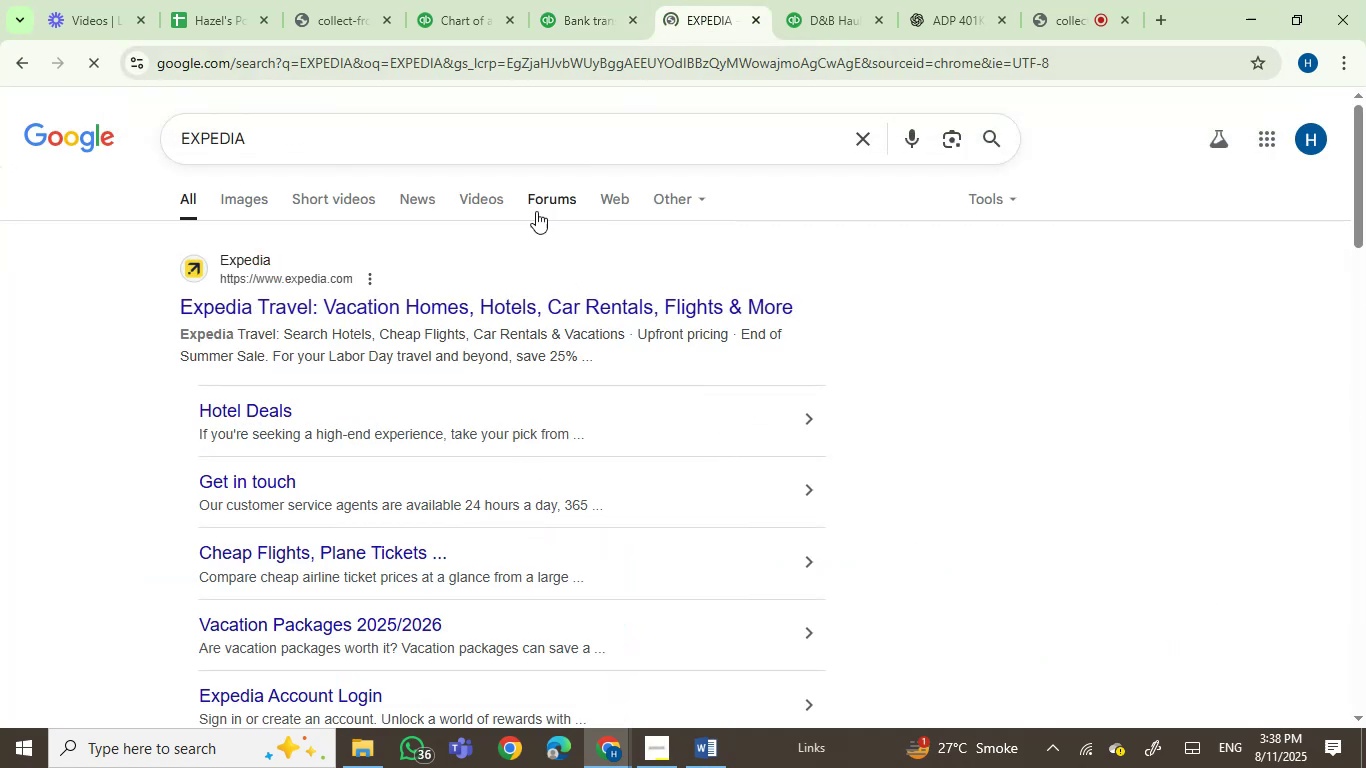 
wait(8.57)
 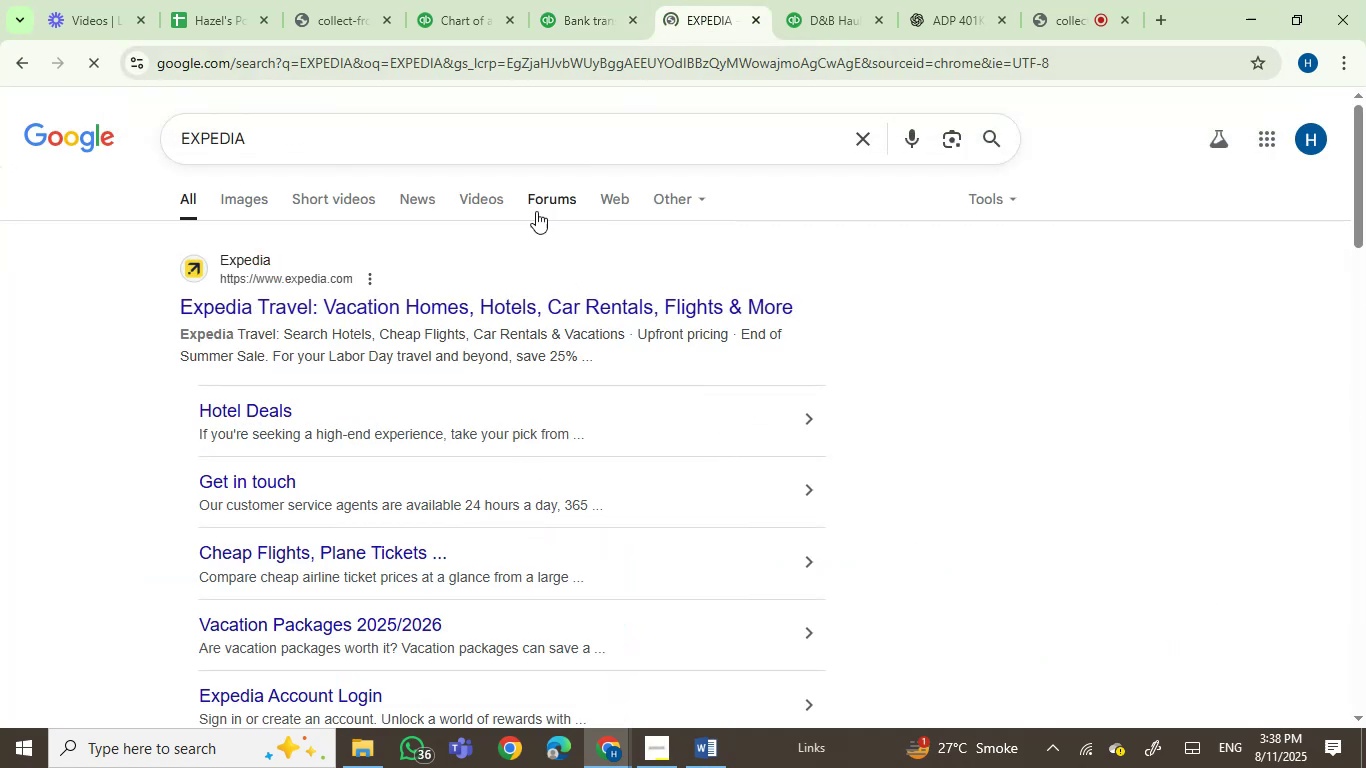 
left_click([575, 21])
 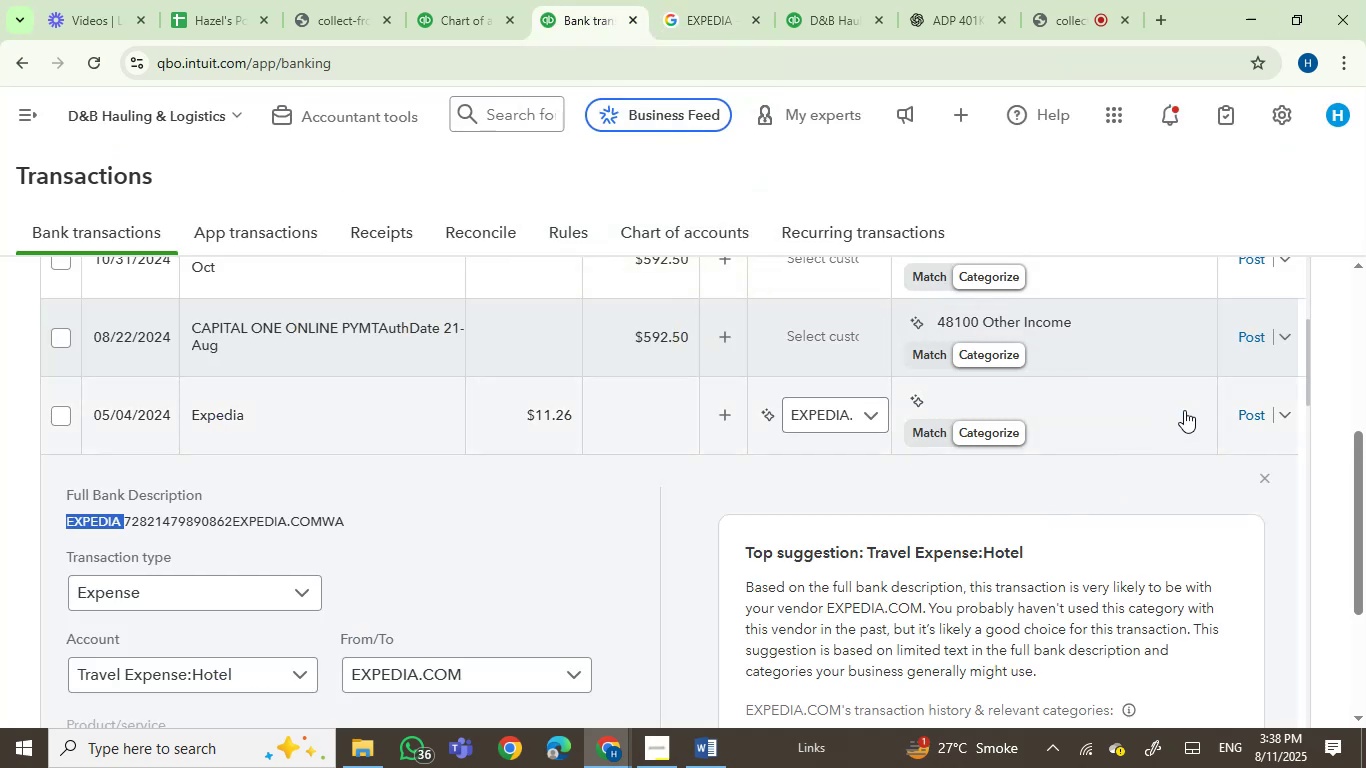 
left_click([1244, 415])
 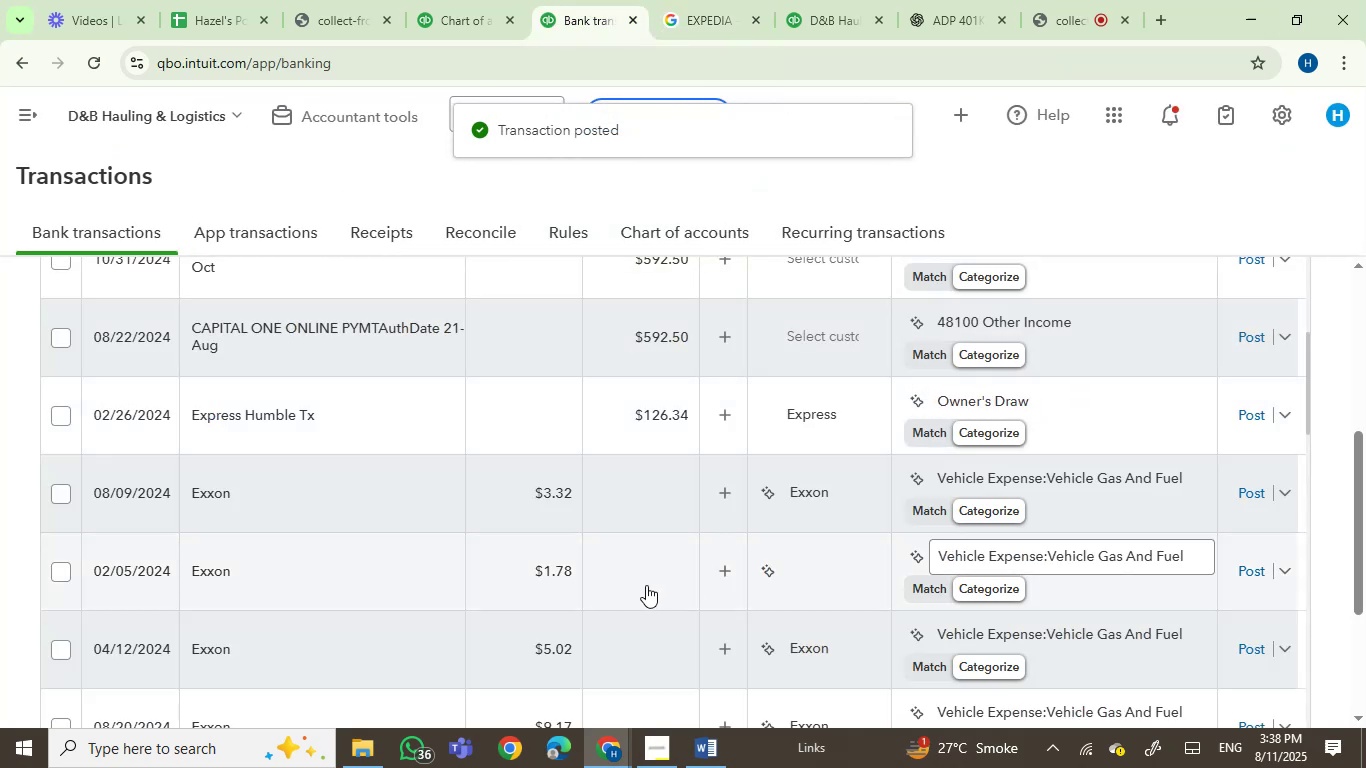 
wait(6.86)
 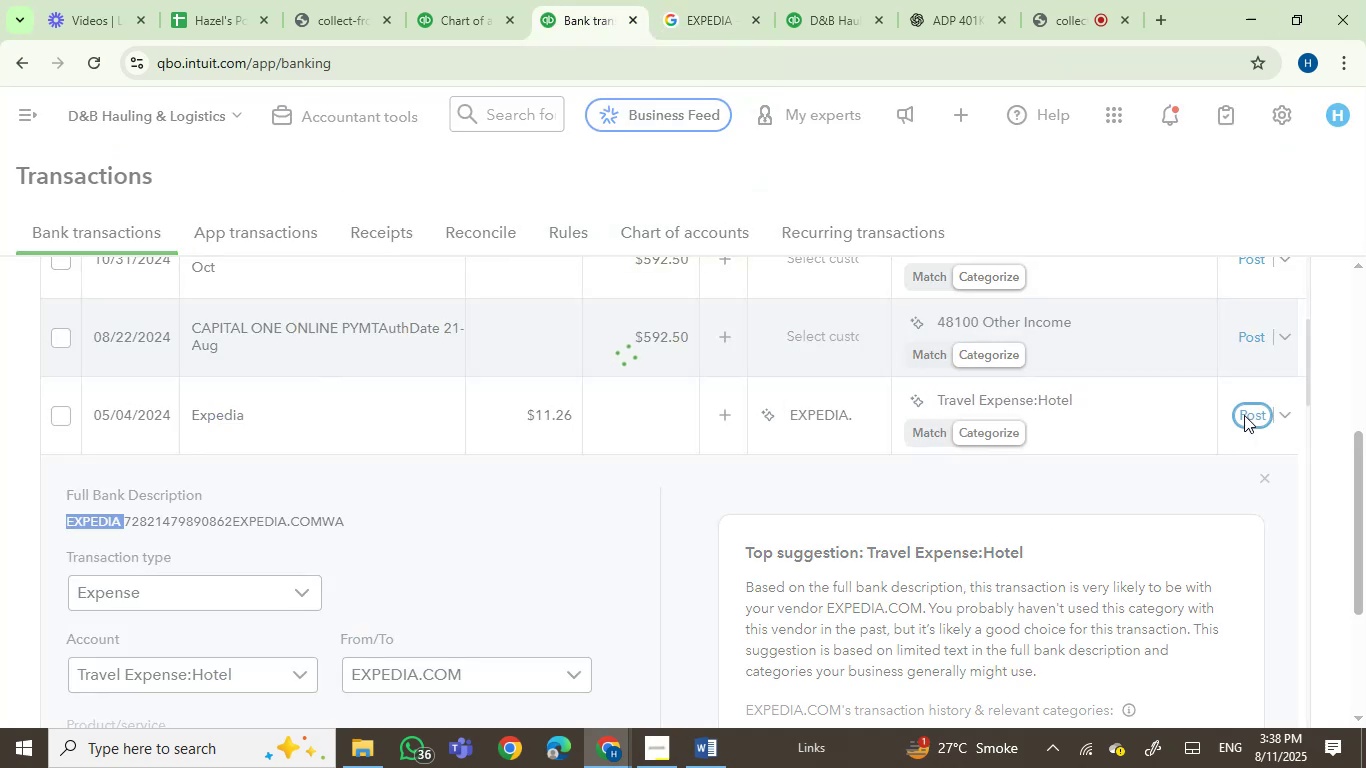 
scroll: coordinate [356, 502], scroll_direction: down, amount: 2.0
 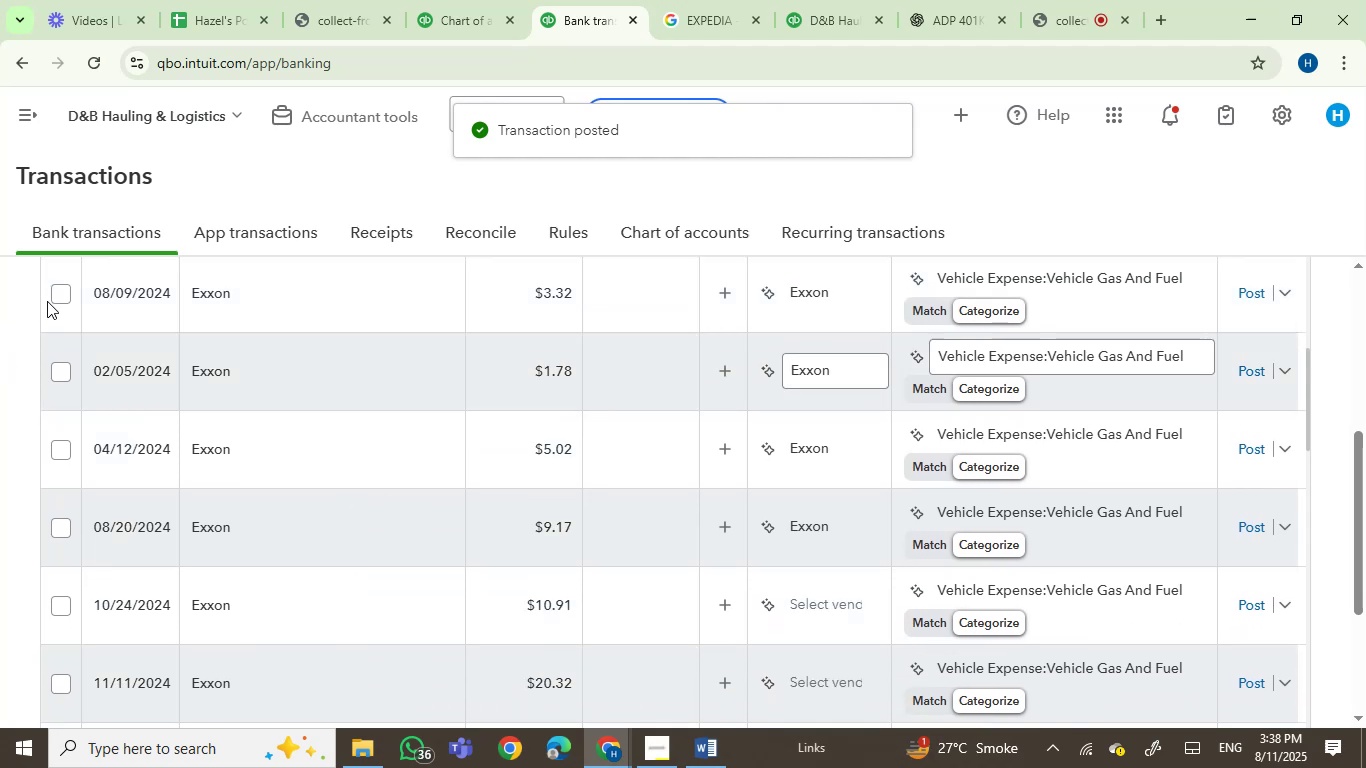 
left_click([69, 290])
 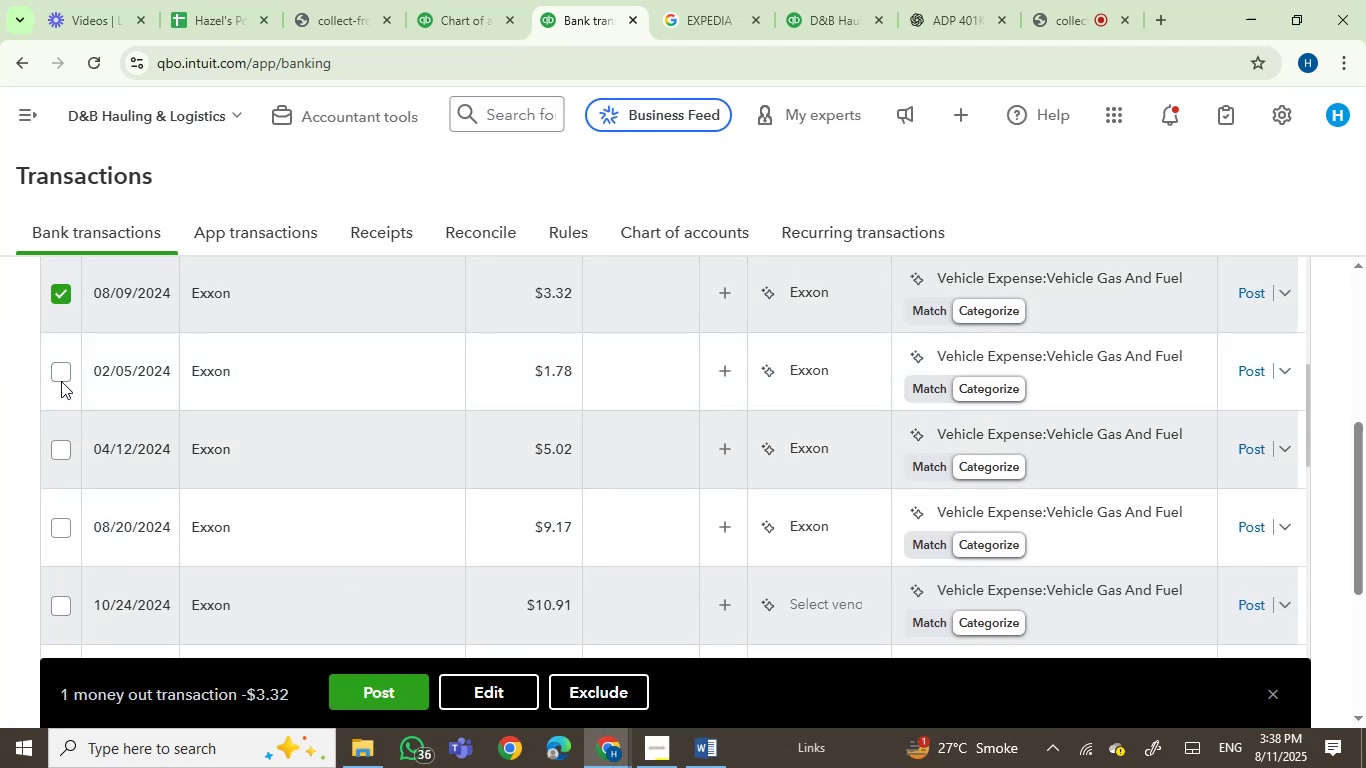 
left_click([63, 375])
 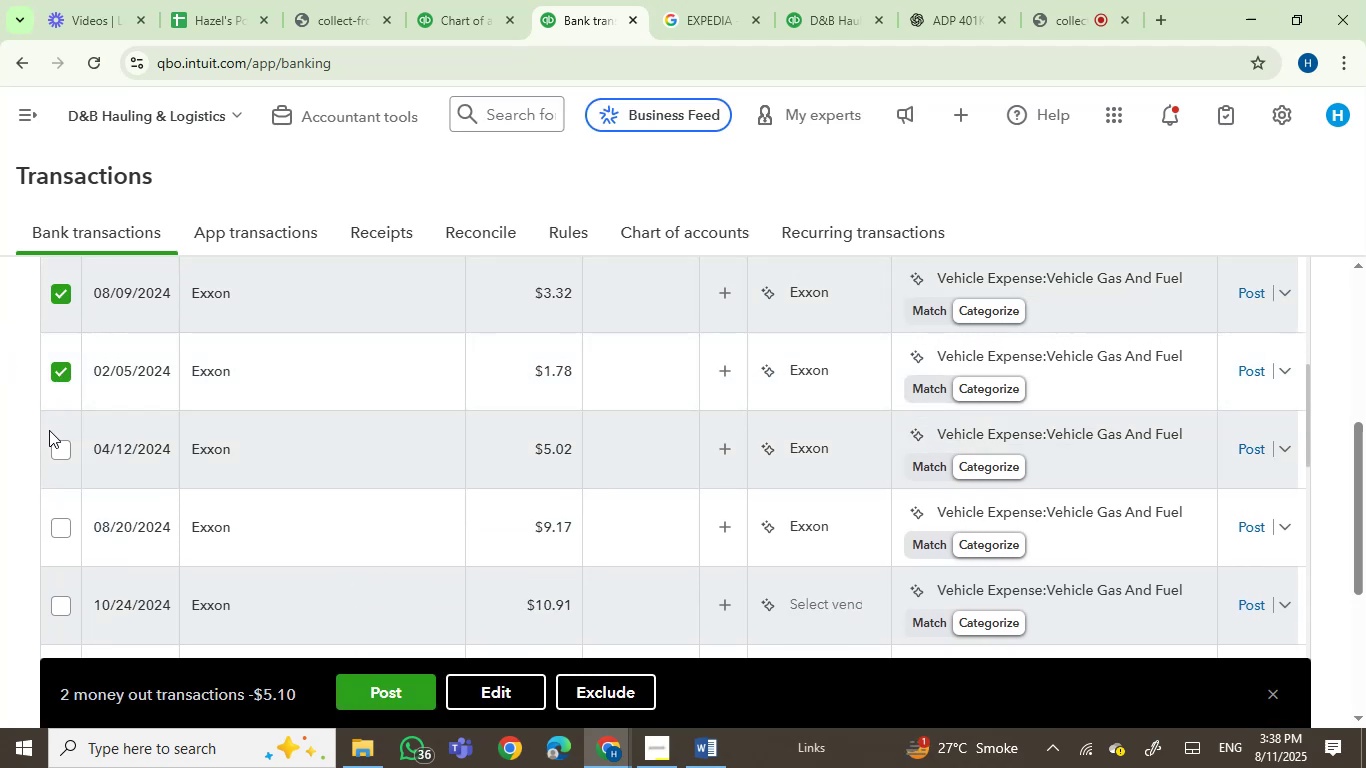 
left_click([57, 448])
 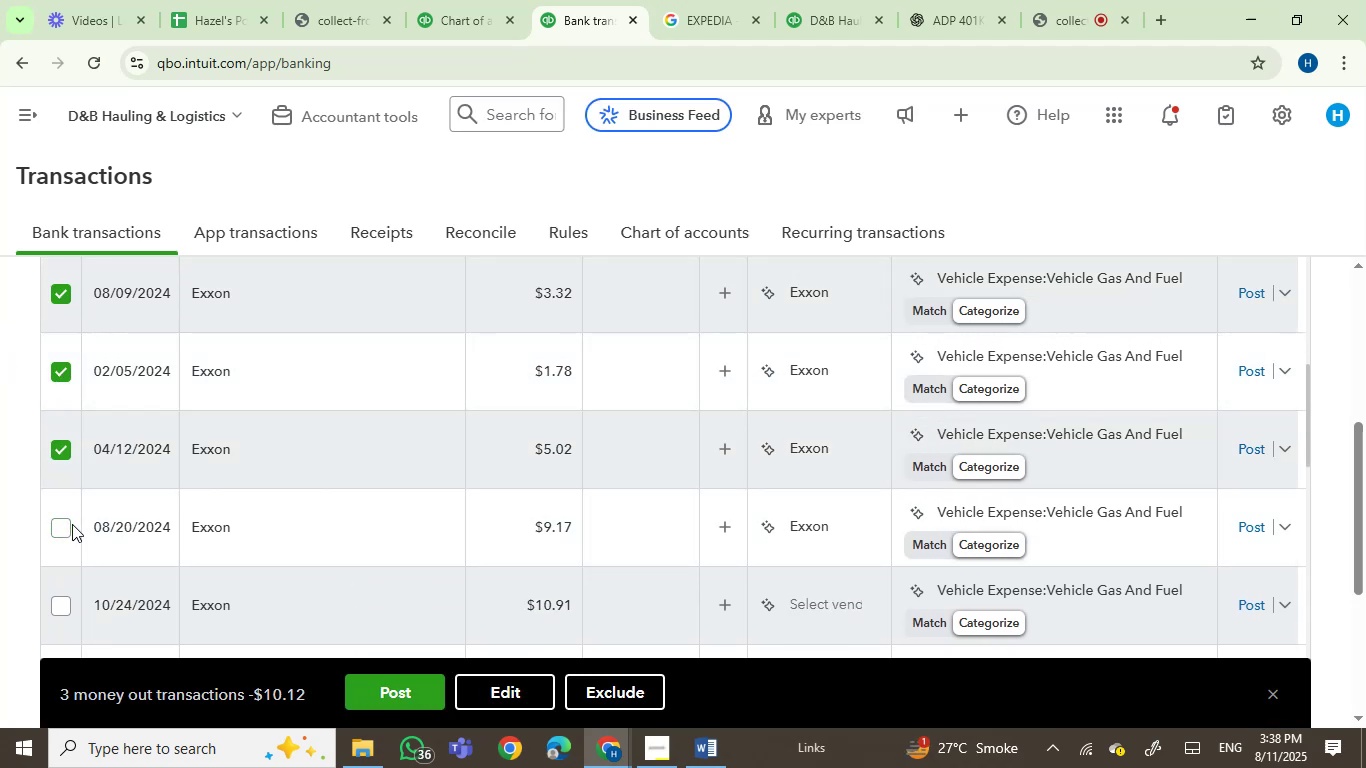 
left_click([50, 527])
 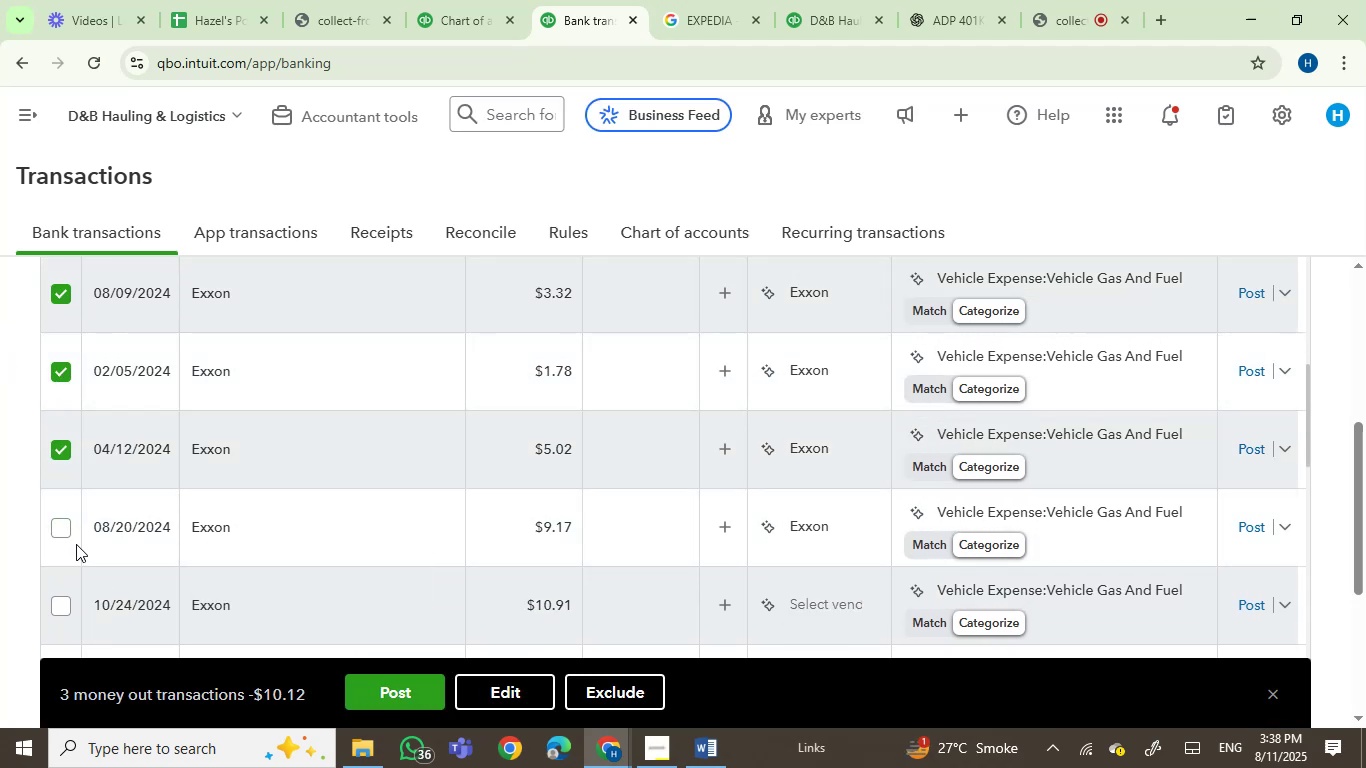 
left_click([57, 526])
 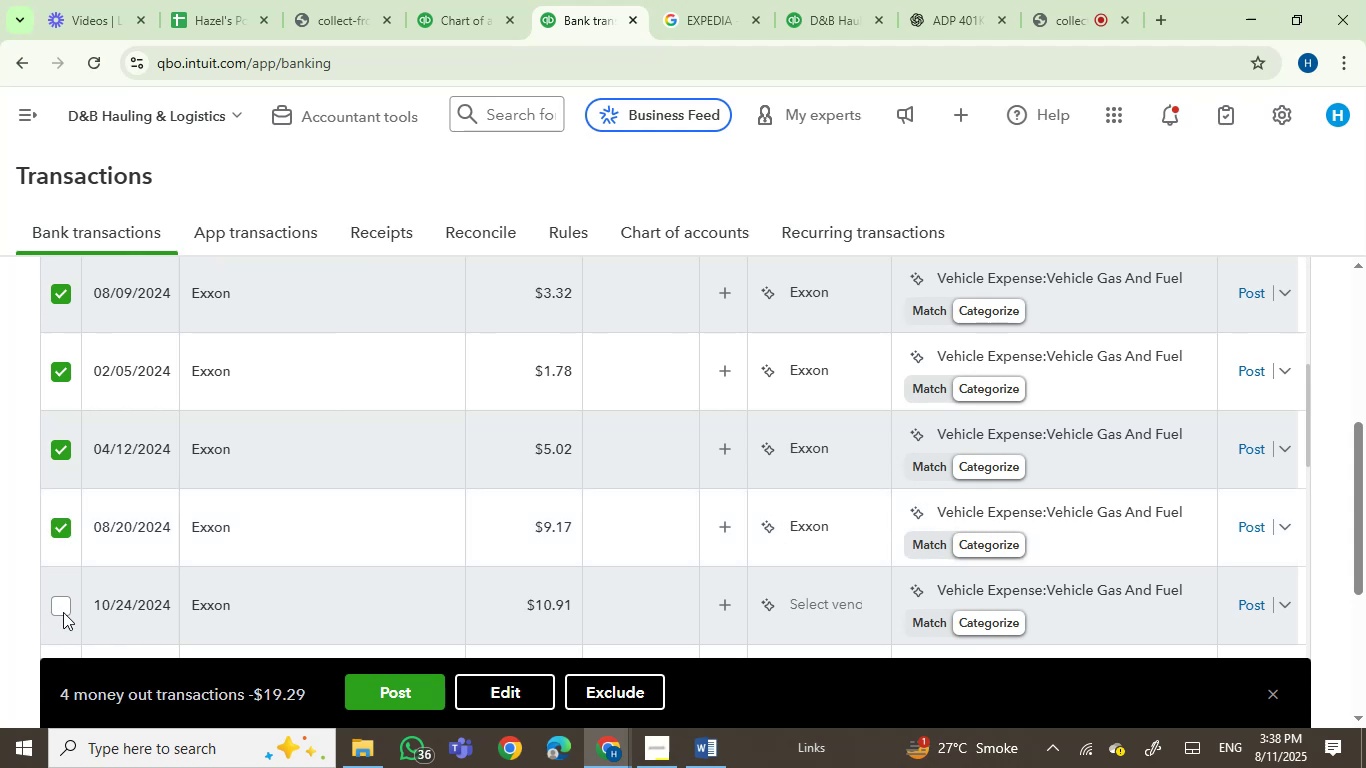 
left_click([64, 604])
 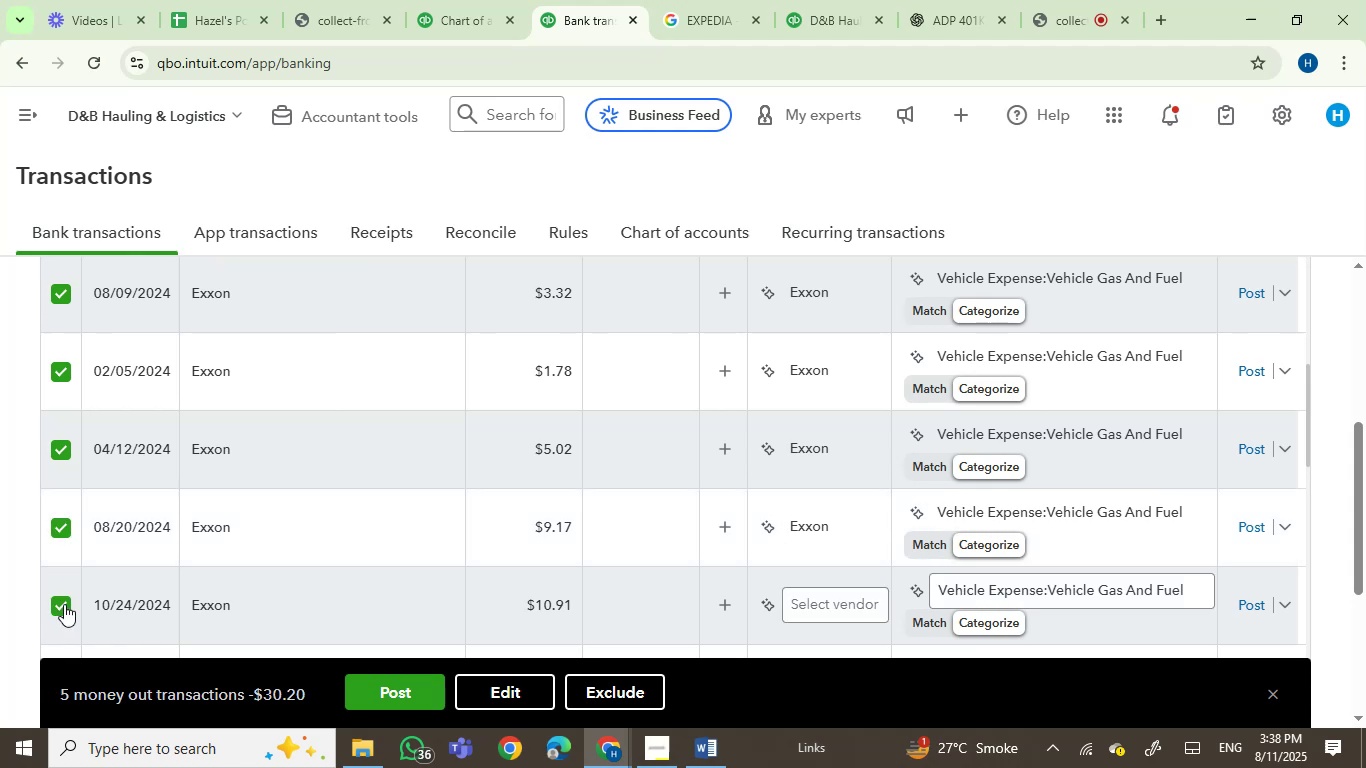 
scroll: coordinate [615, 549], scroll_direction: down, amount: 4.0
 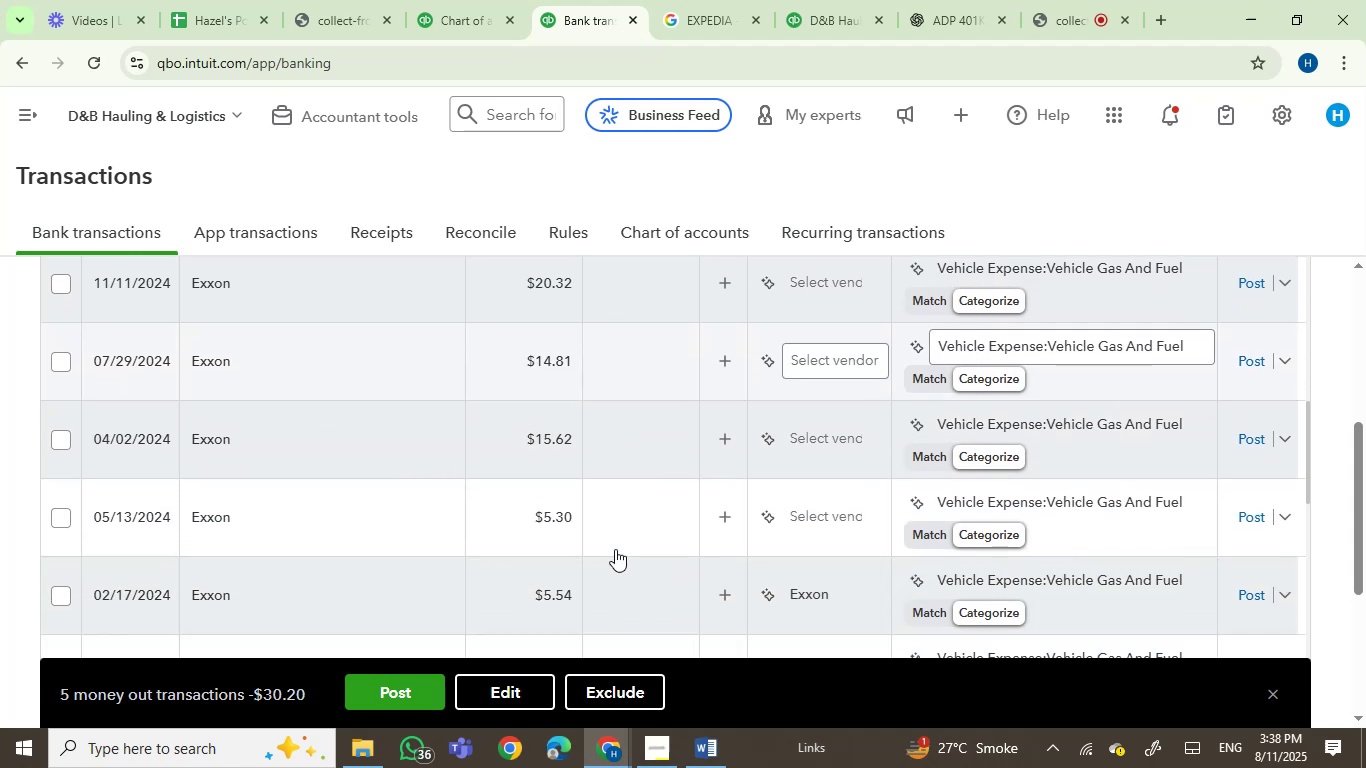 
scroll: coordinate [615, 549], scroll_direction: up, amount: 1.0
 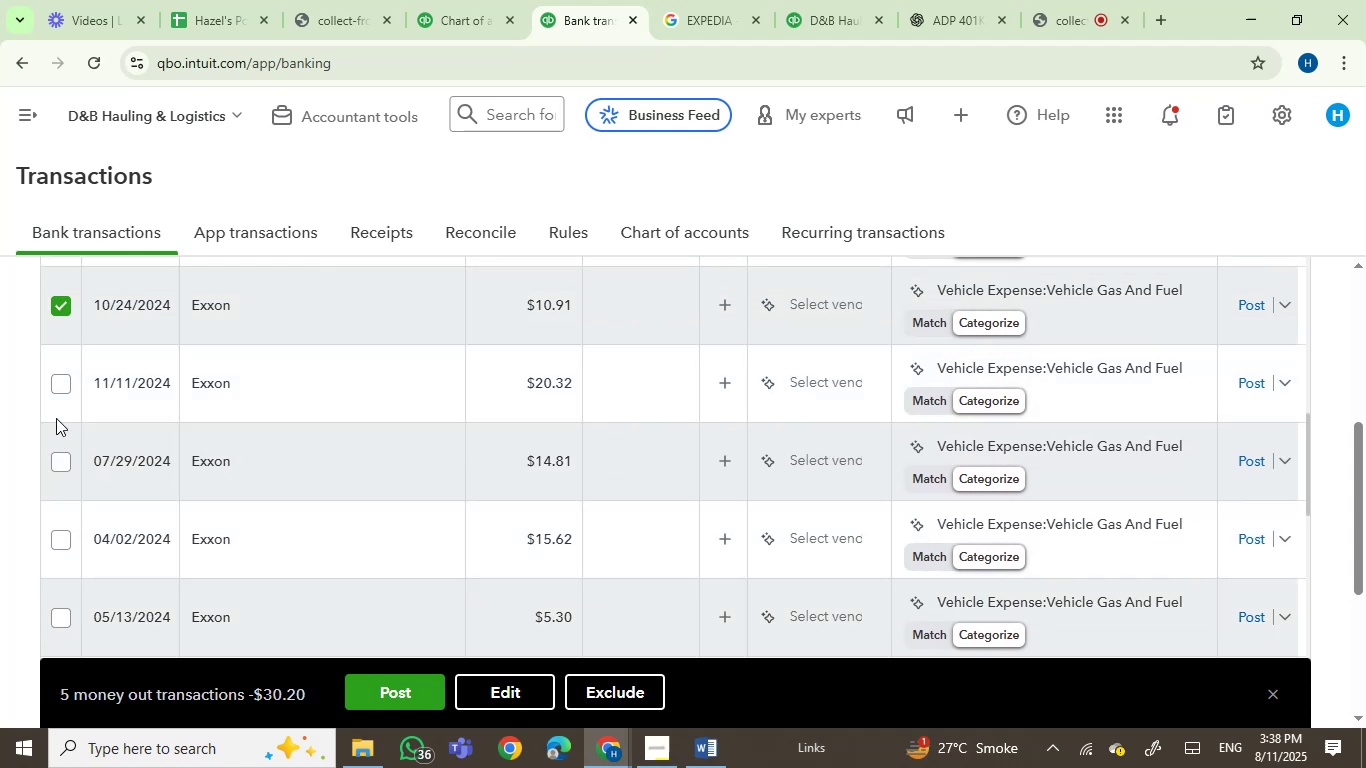 
left_click([60, 380])
 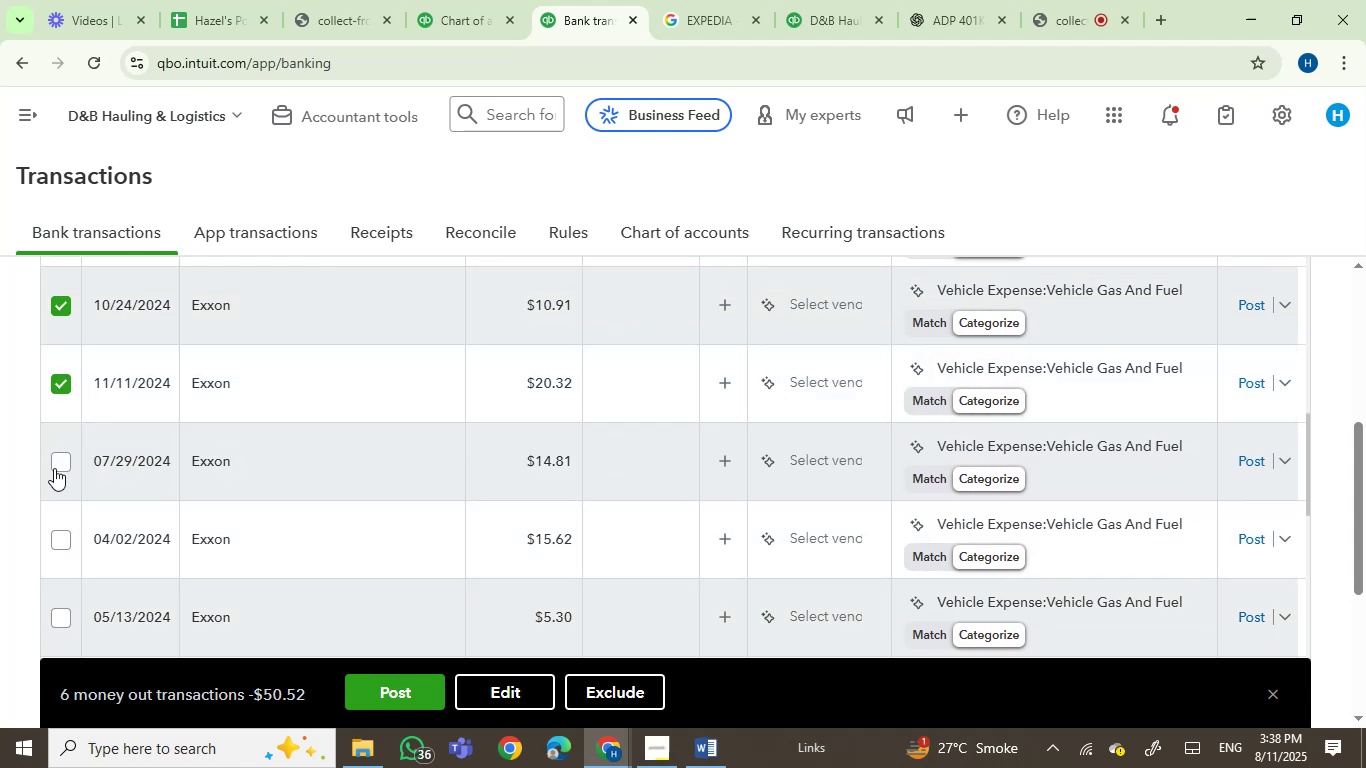 
left_click([56, 462])
 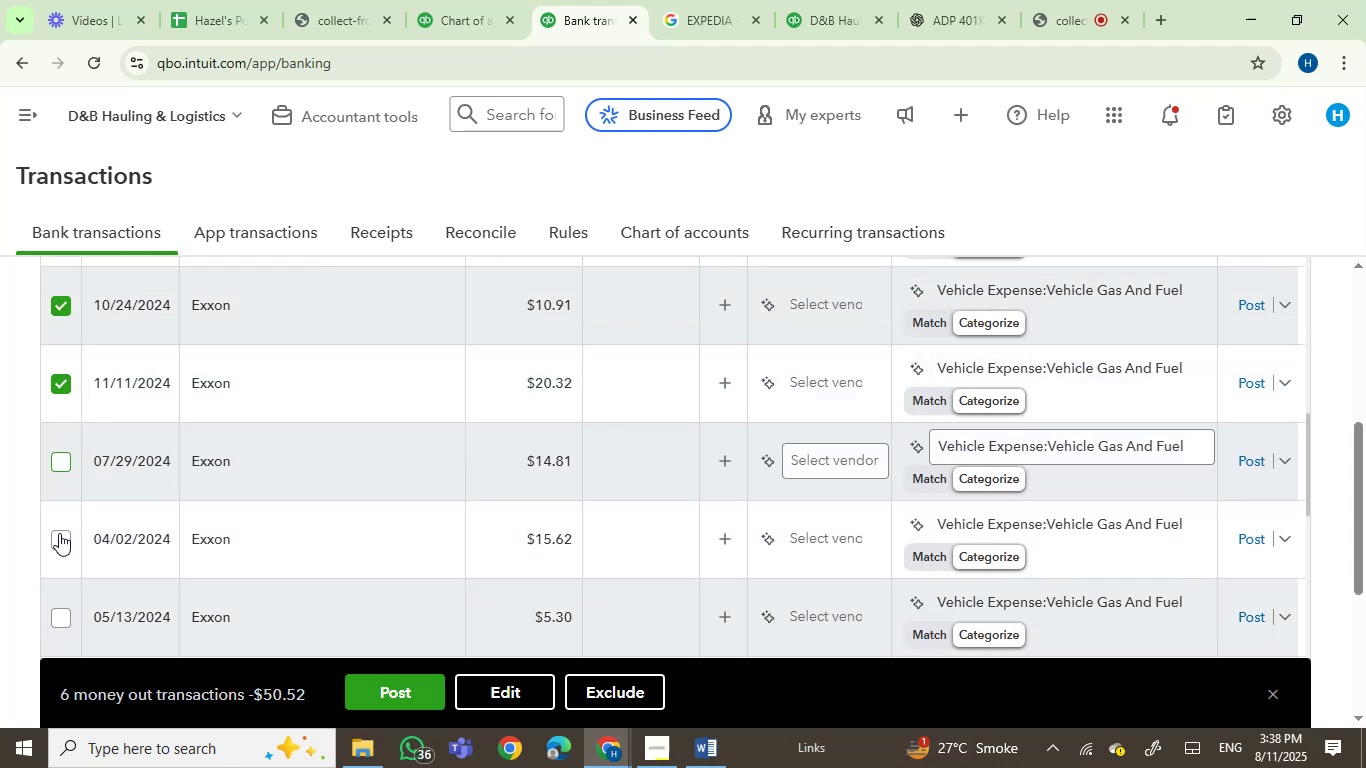 
left_click([59, 539])
 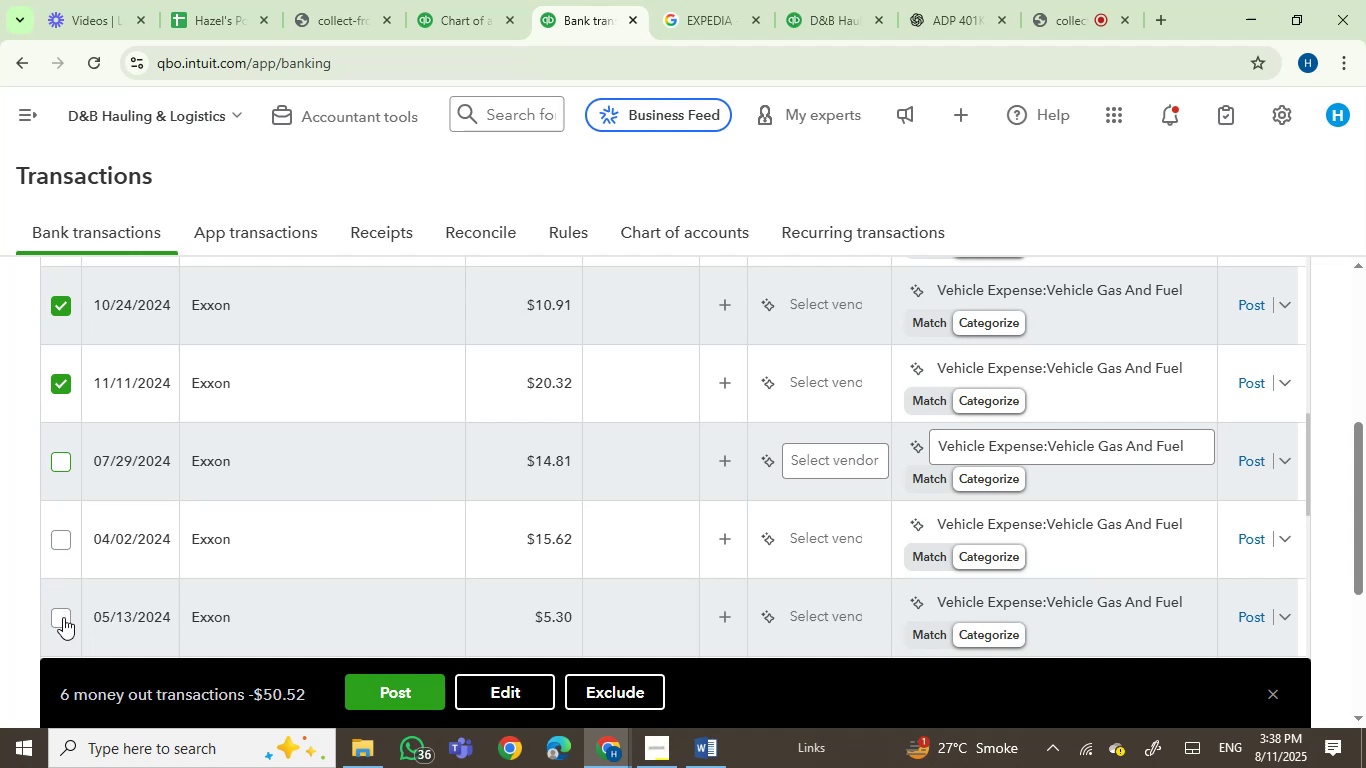 
left_click([63, 617])
 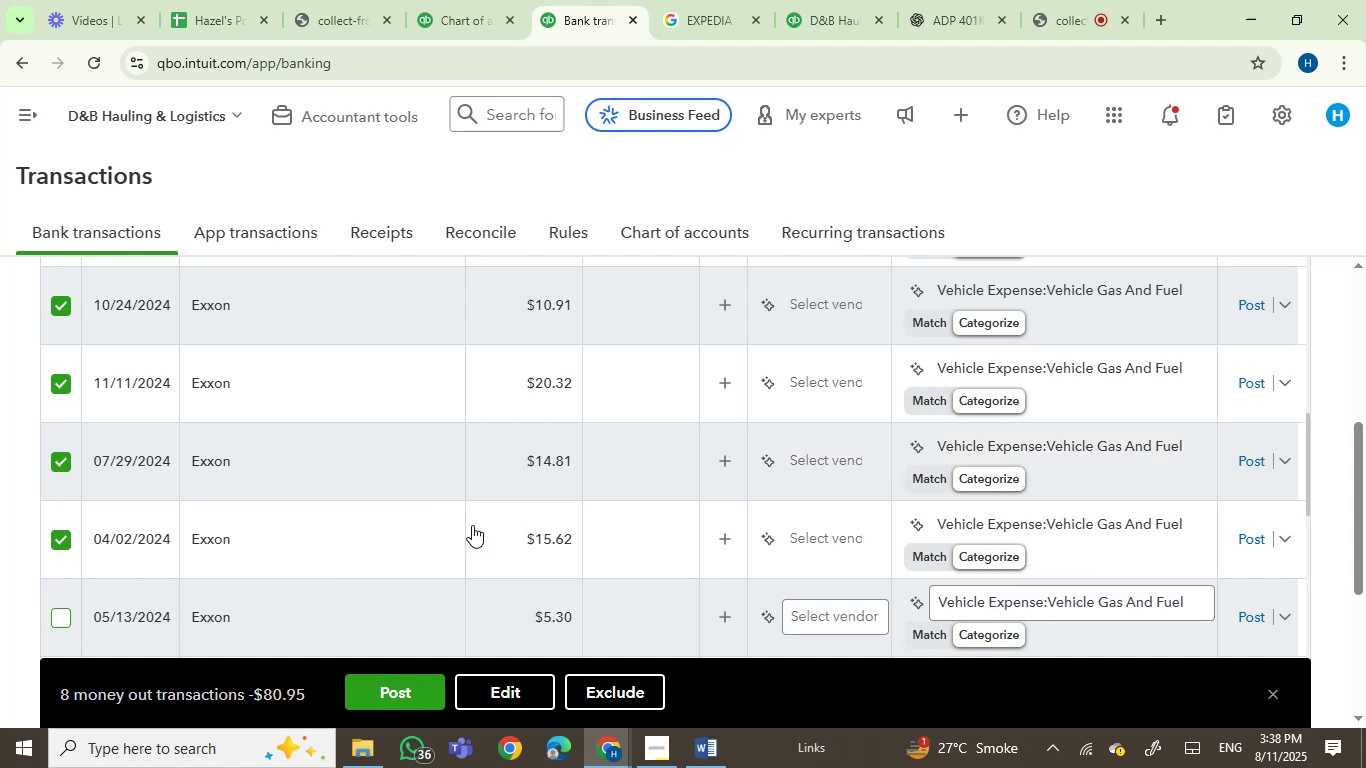 
scroll: coordinate [501, 529], scroll_direction: down, amount: 2.0
 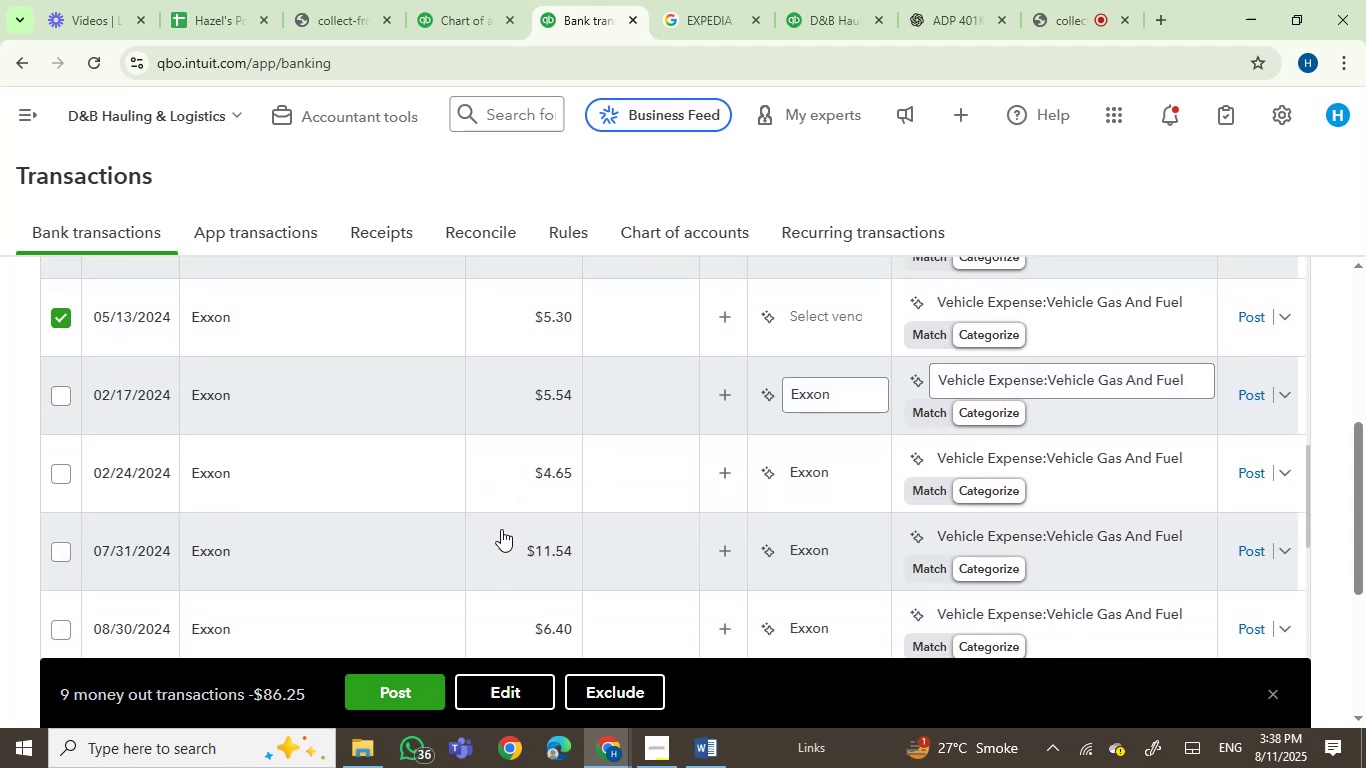 
scroll: coordinate [501, 529], scroll_direction: up, amount: 3.0
 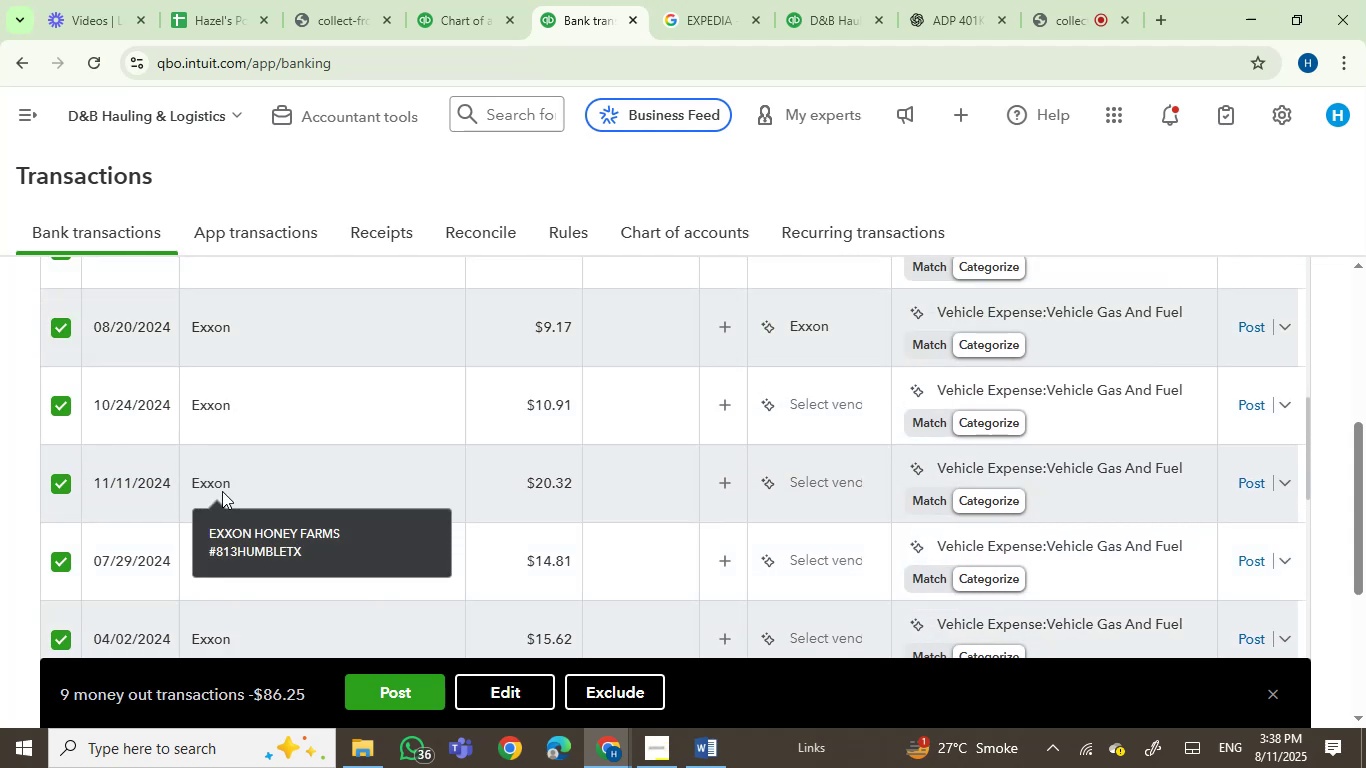 
wait(5.58)
 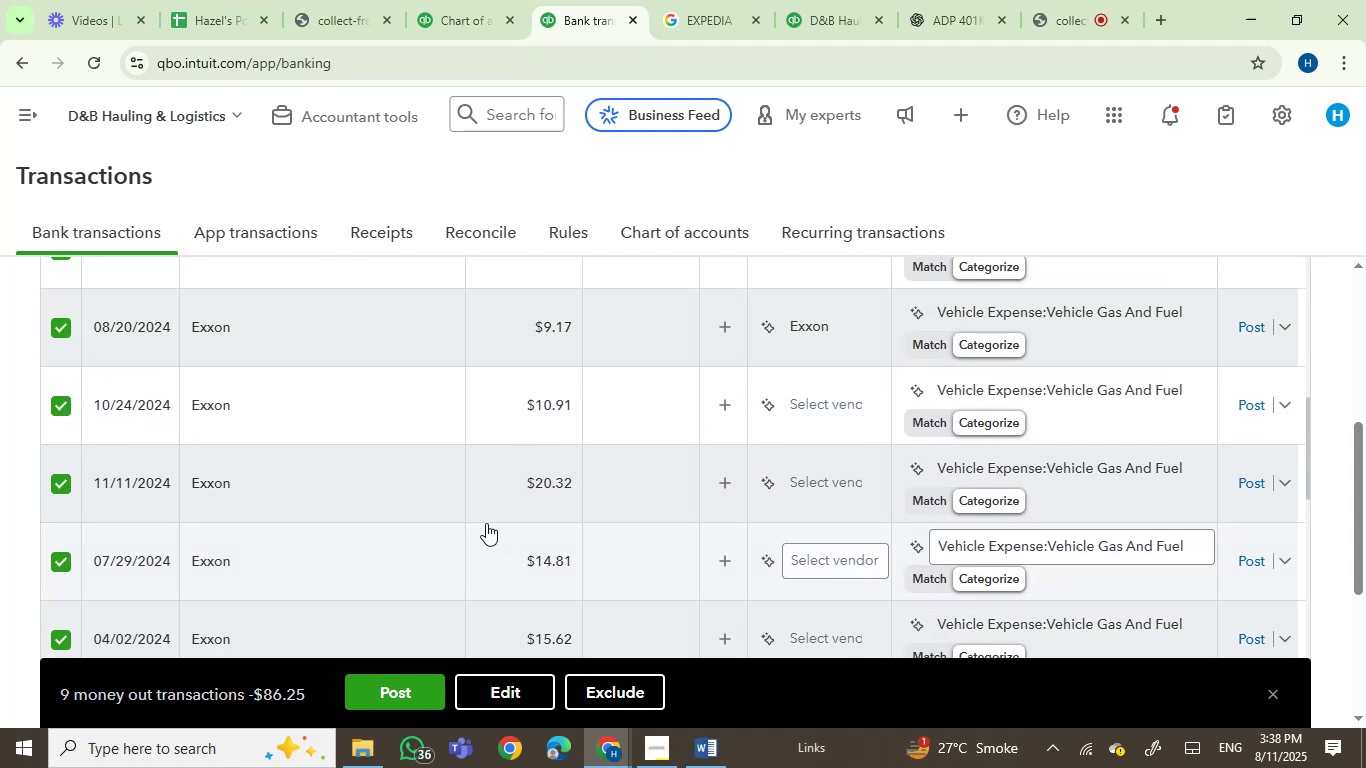 
left_click([222, 491])
 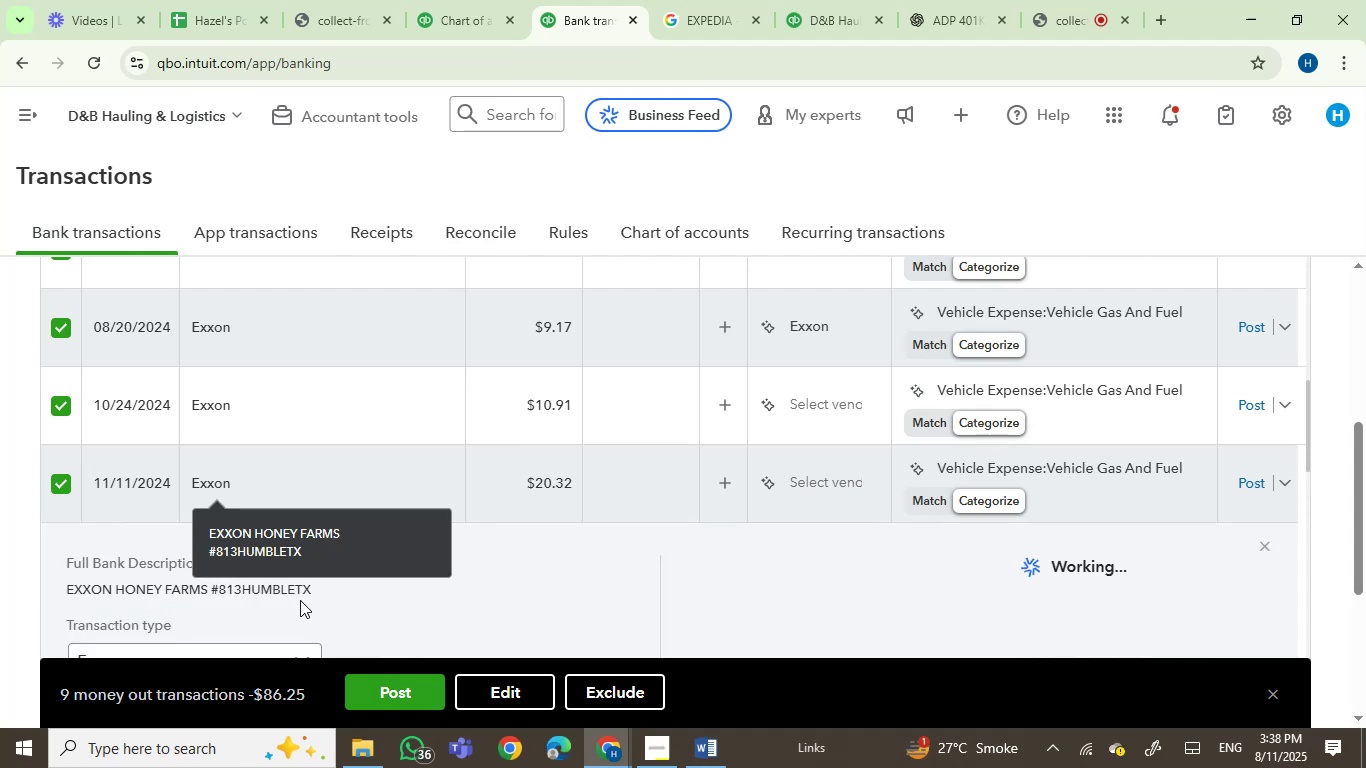 
left_click_drag(start_coordinate=[324, 595], to_coordinate=[68, 592])
 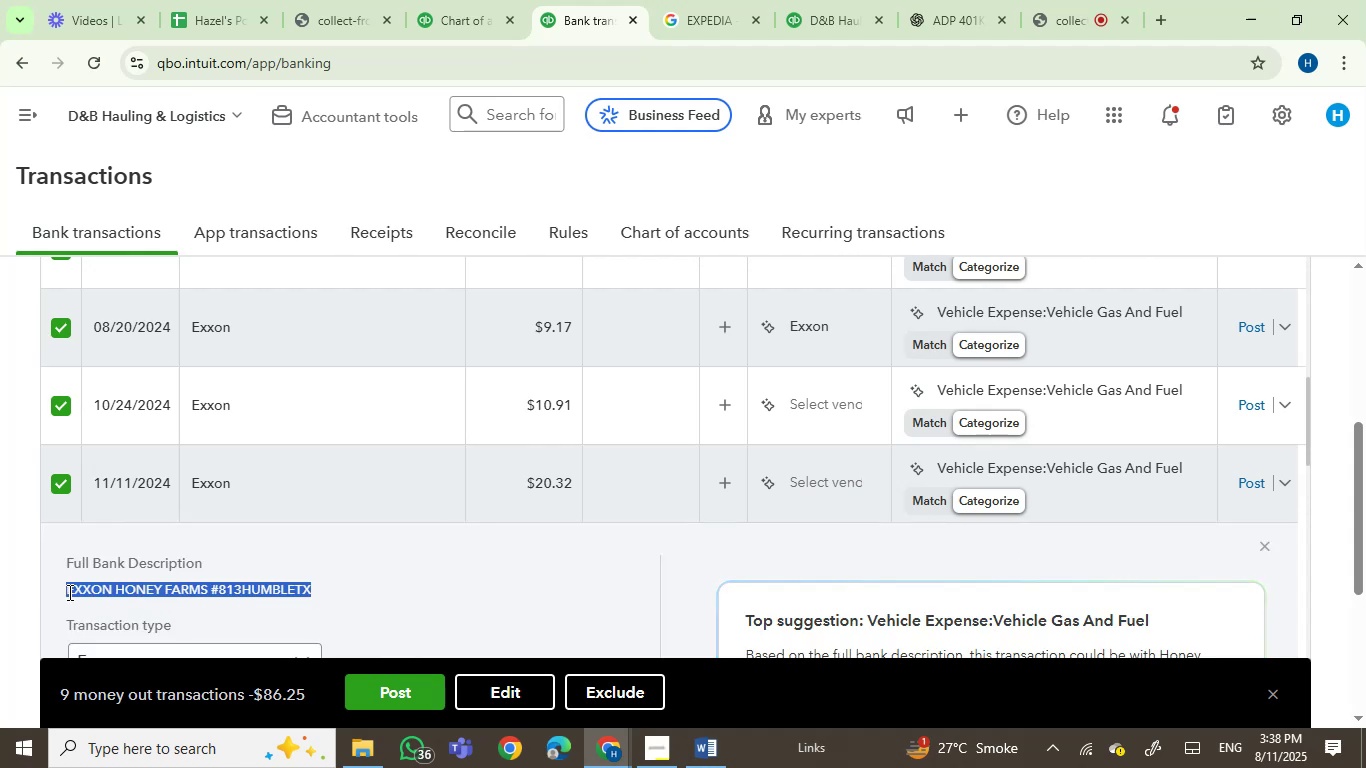 
key(Control+C)
 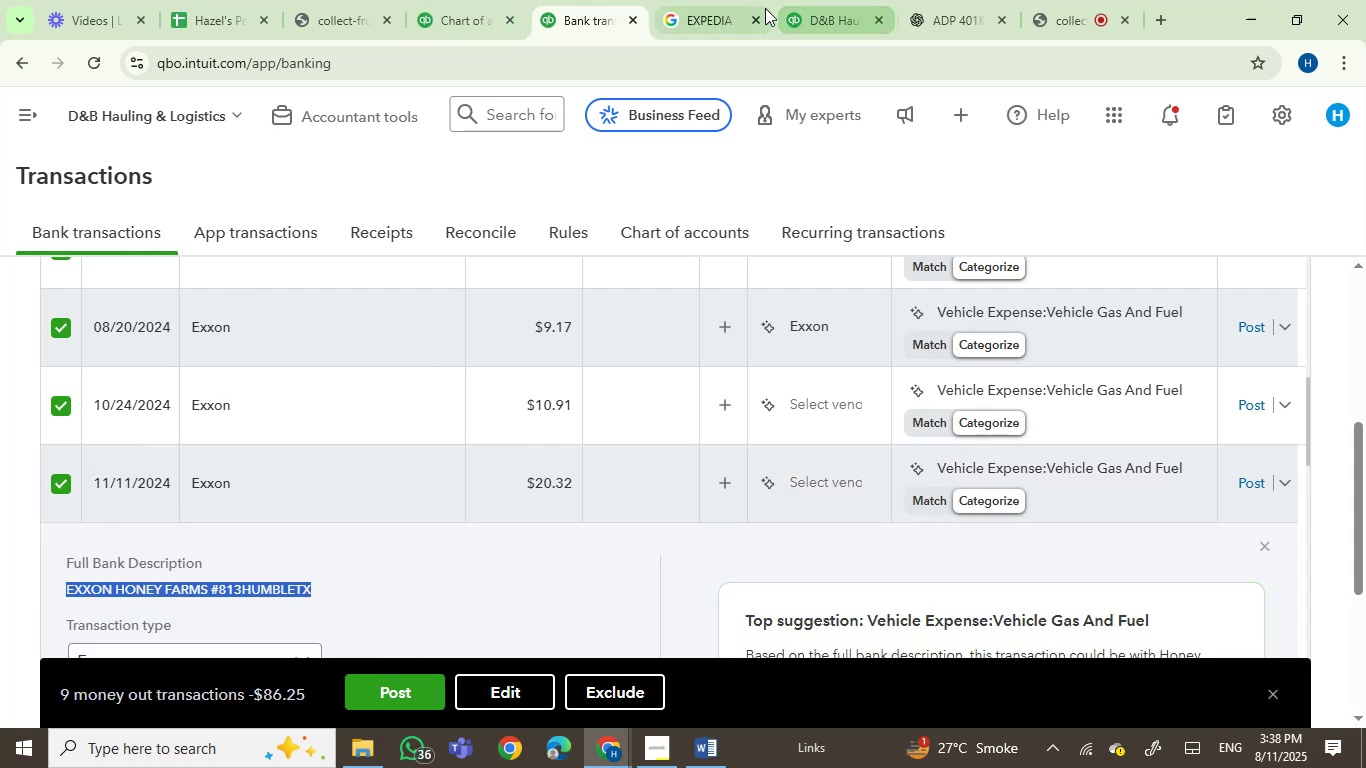 
left_click([760, 6])
 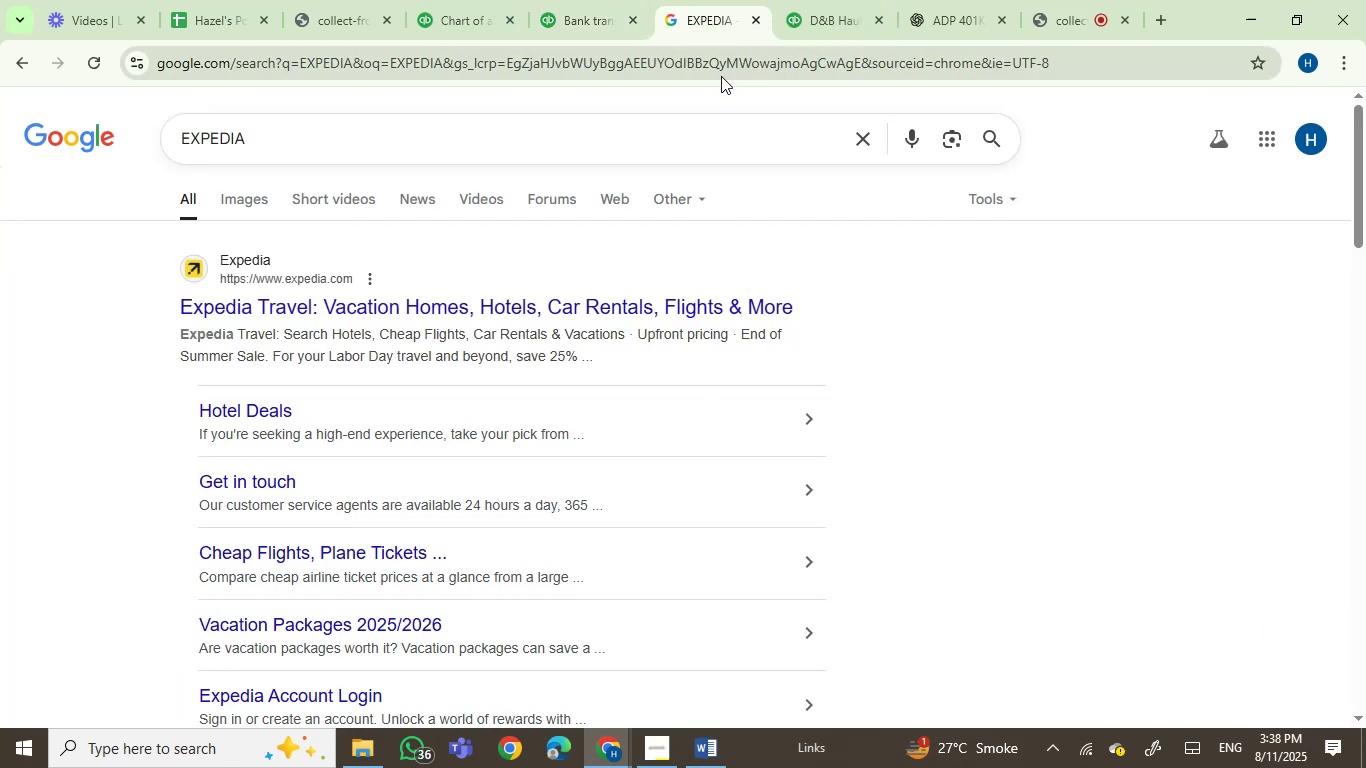 
key(Control+V)
 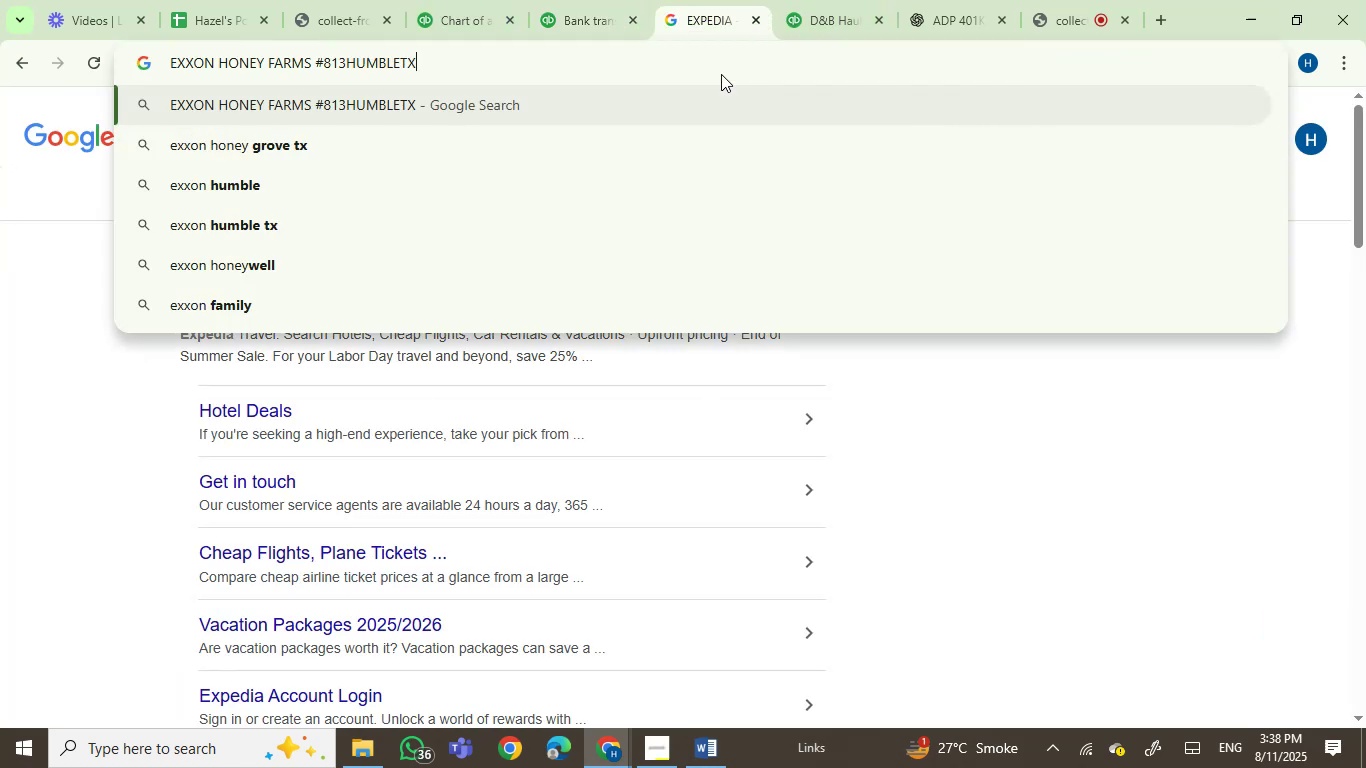 
key(Backslash)
 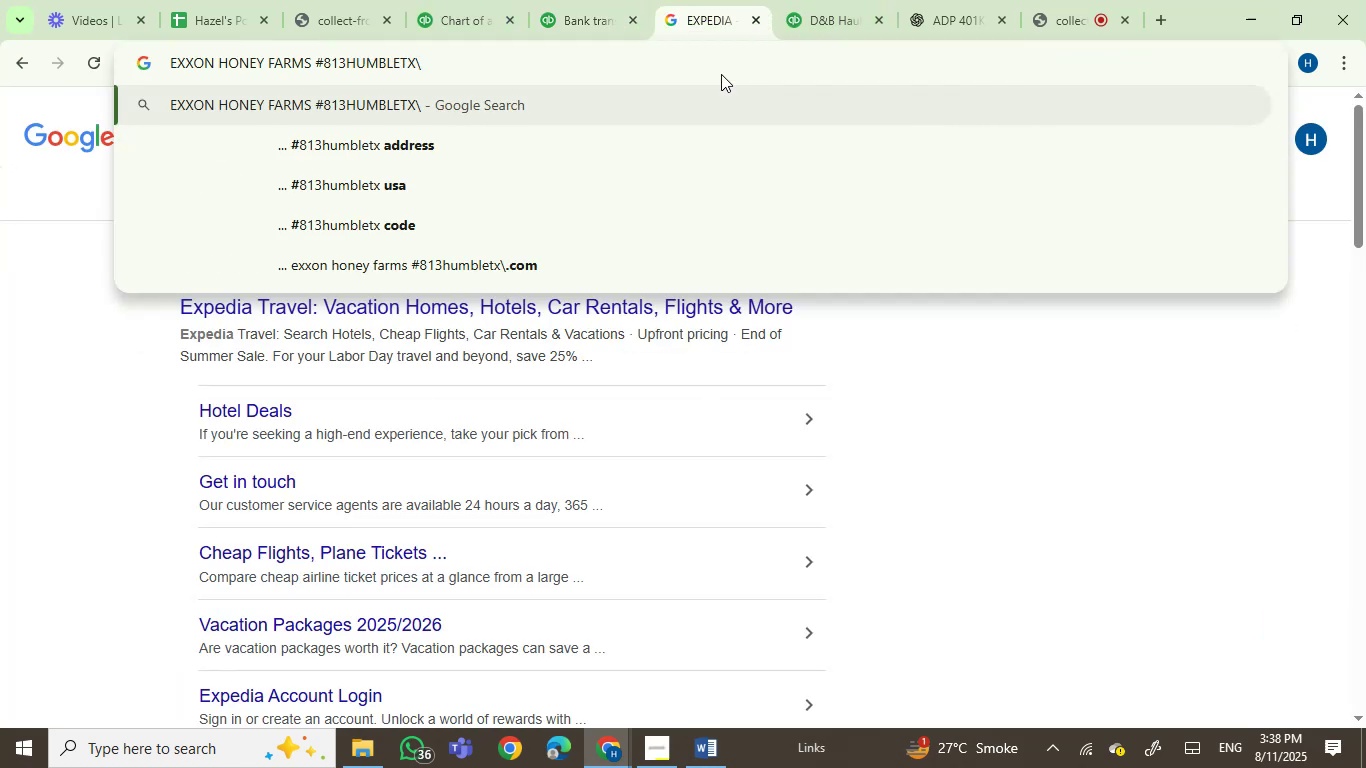 
key(Backspace)
 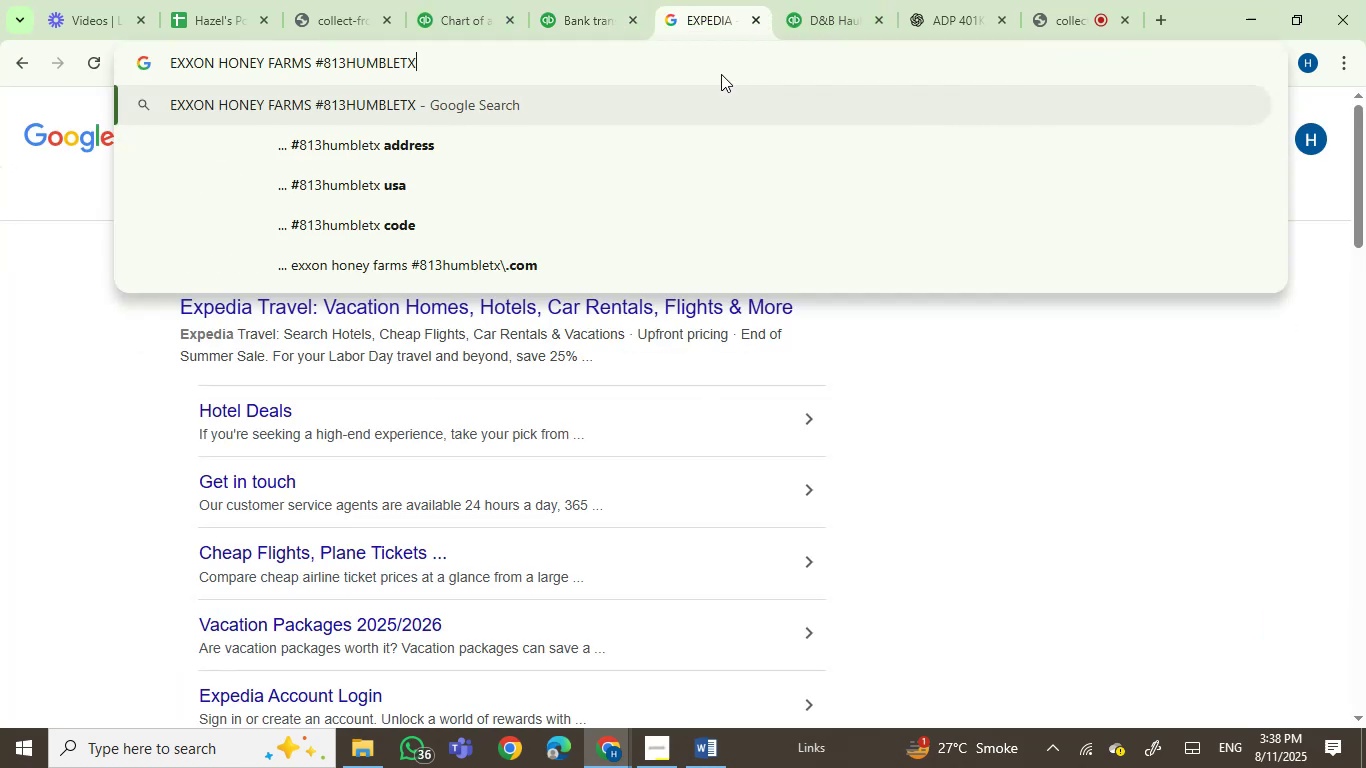 
key(Enter)
 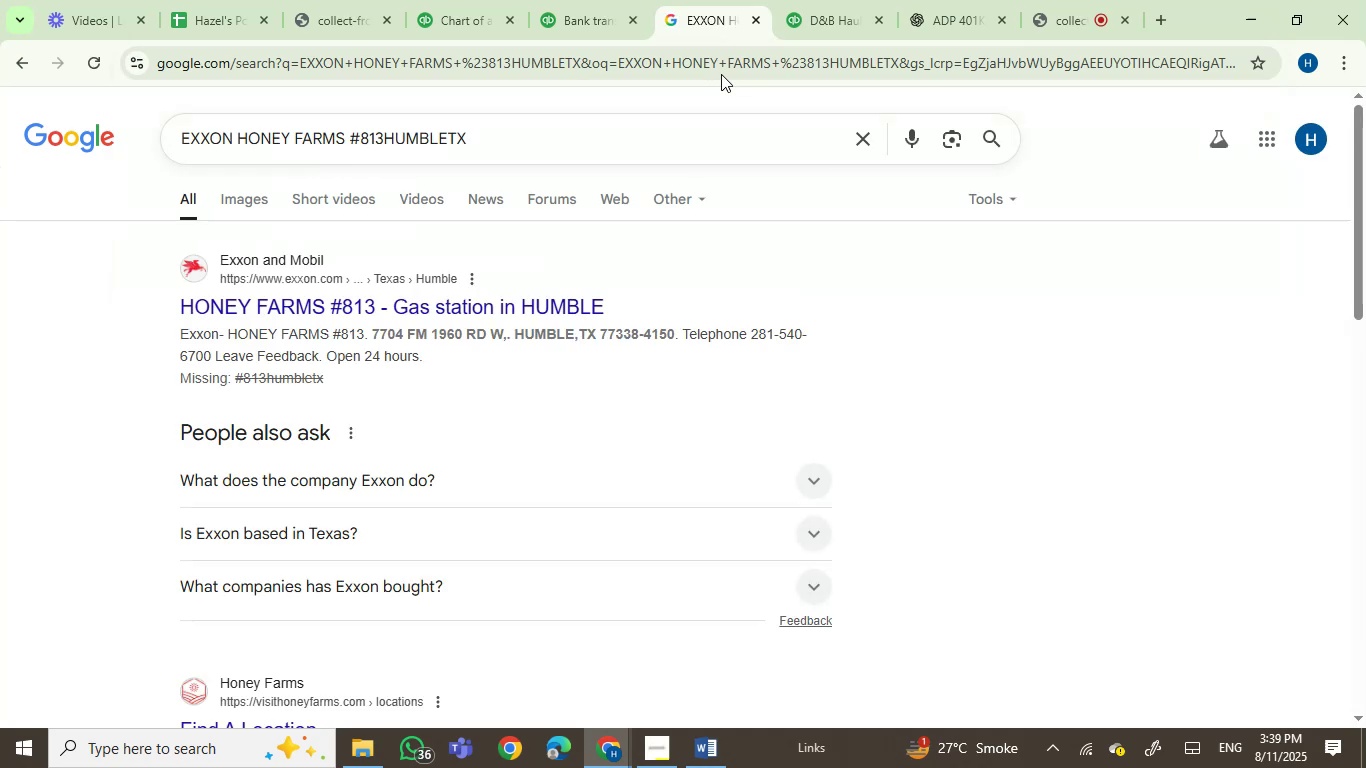 
wait(12.71)
 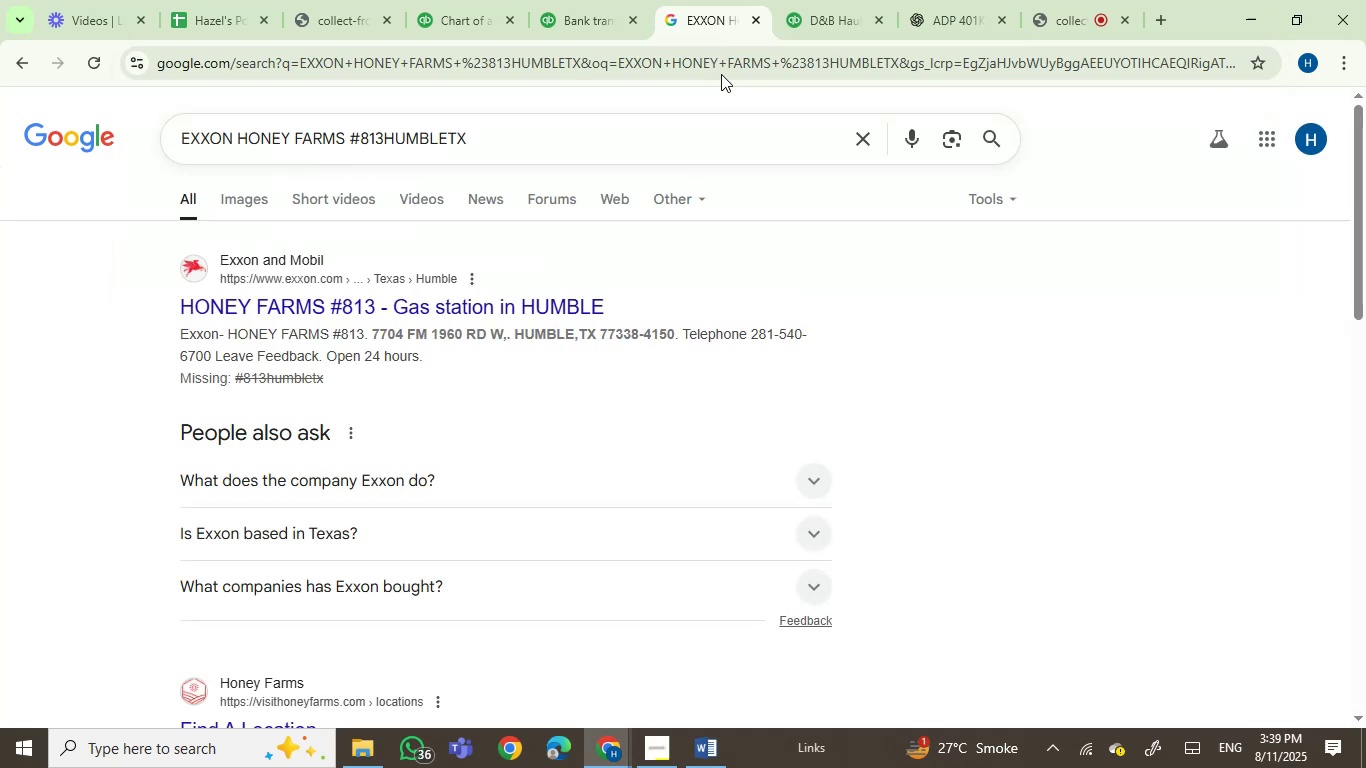 
scroll: coordinate [666, 474], scroll_direction: down, amount: 2.0
 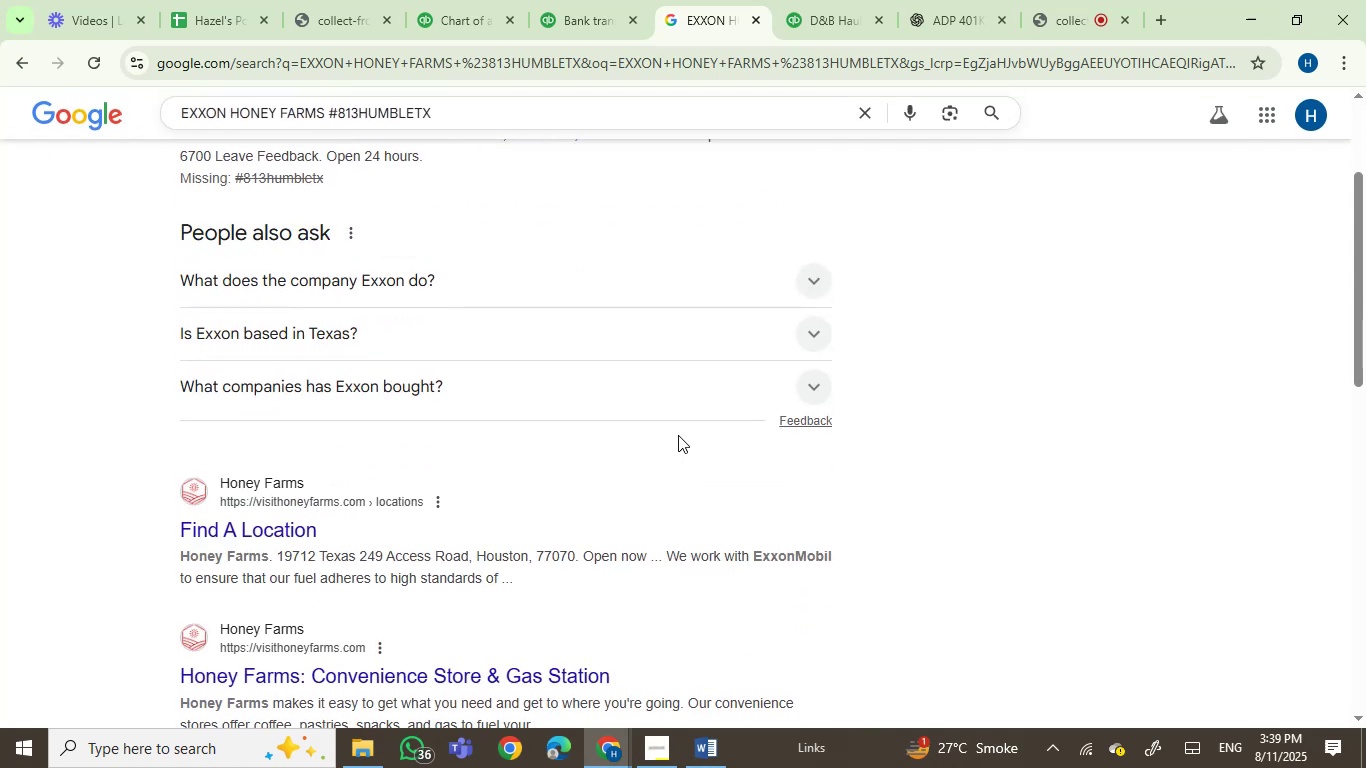 
wait(7.13)
 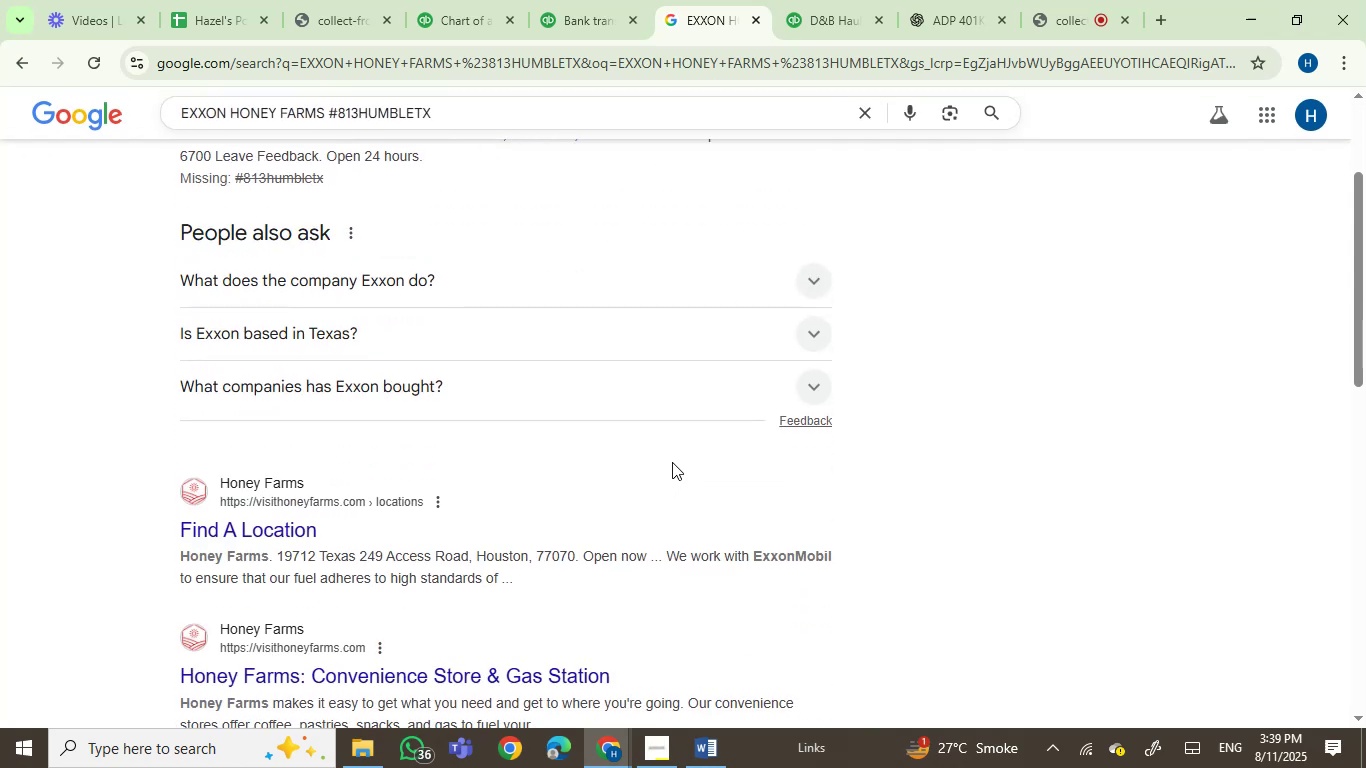 
left_click([950, 0])
 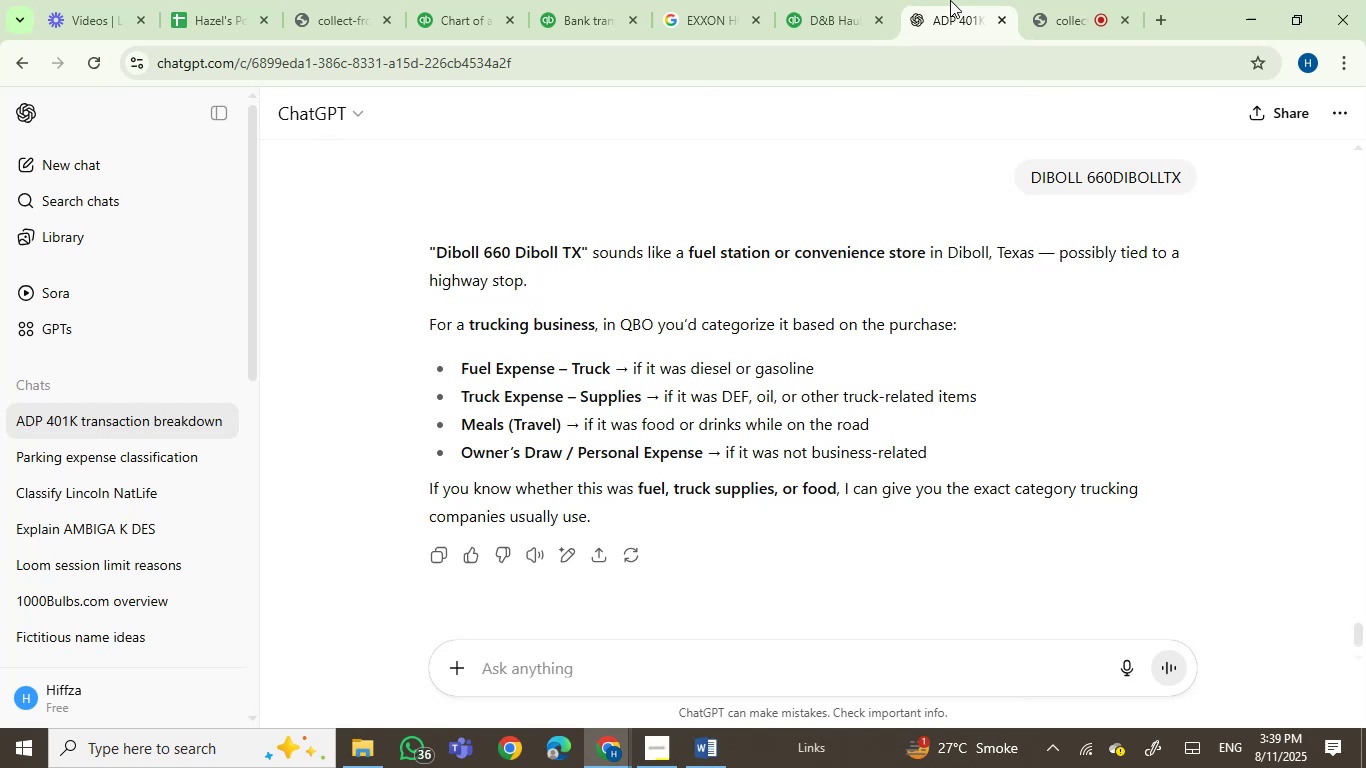 
key(Control+ControlLeft)
 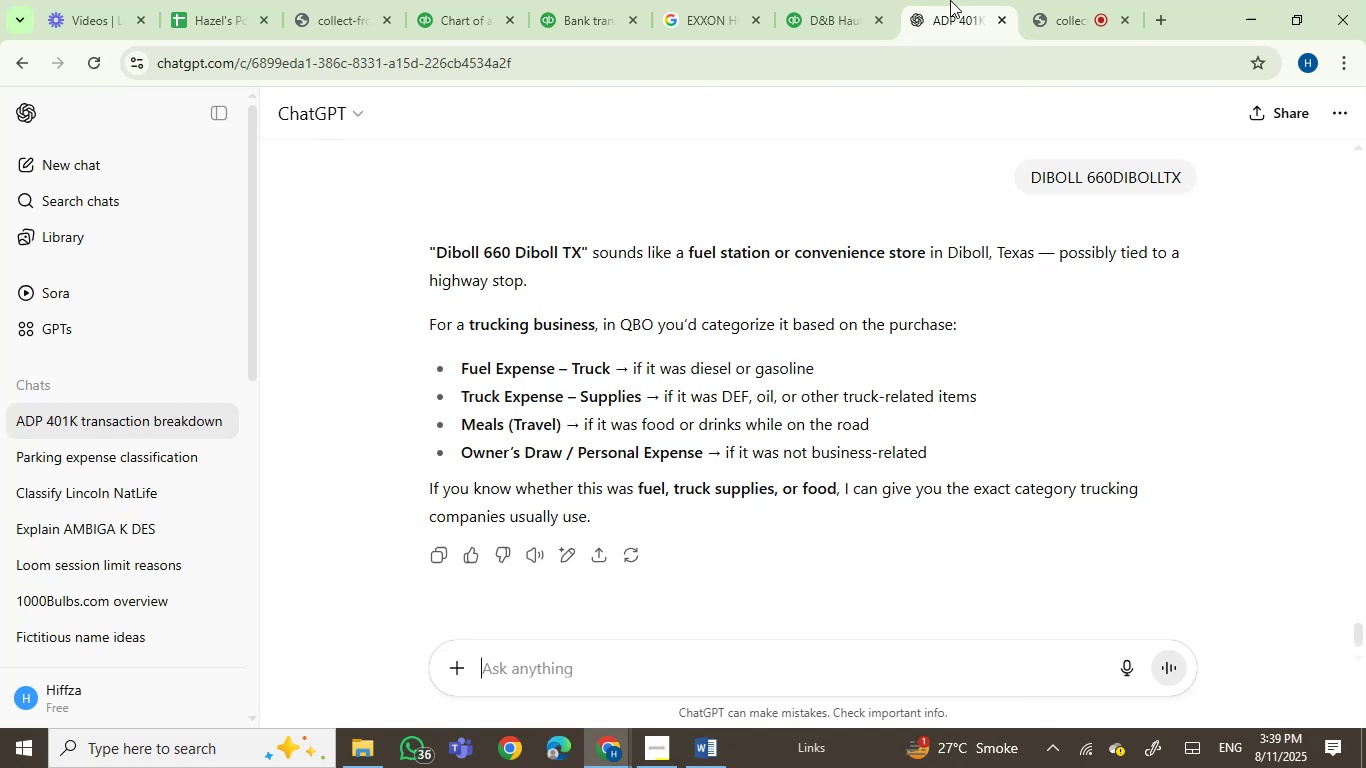 
key(Control+V)
 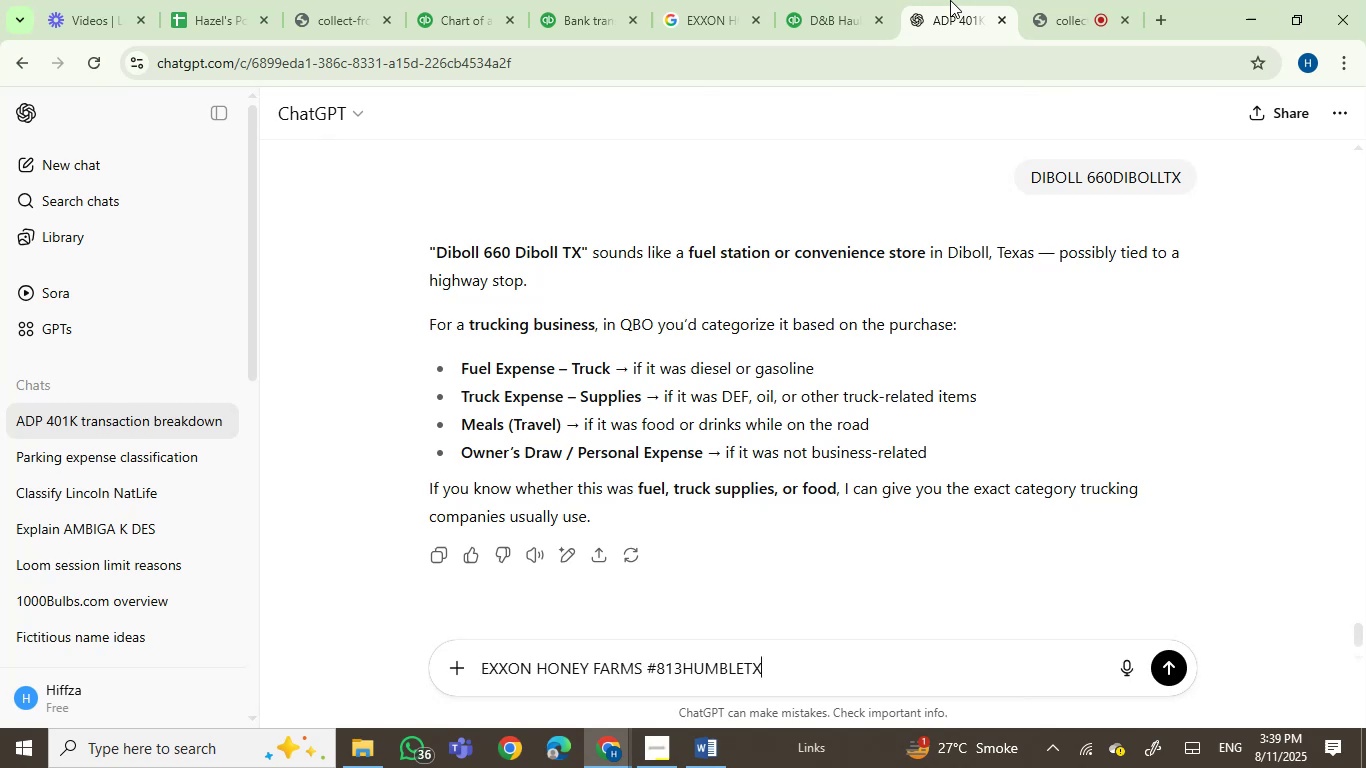 
key(Enter)
 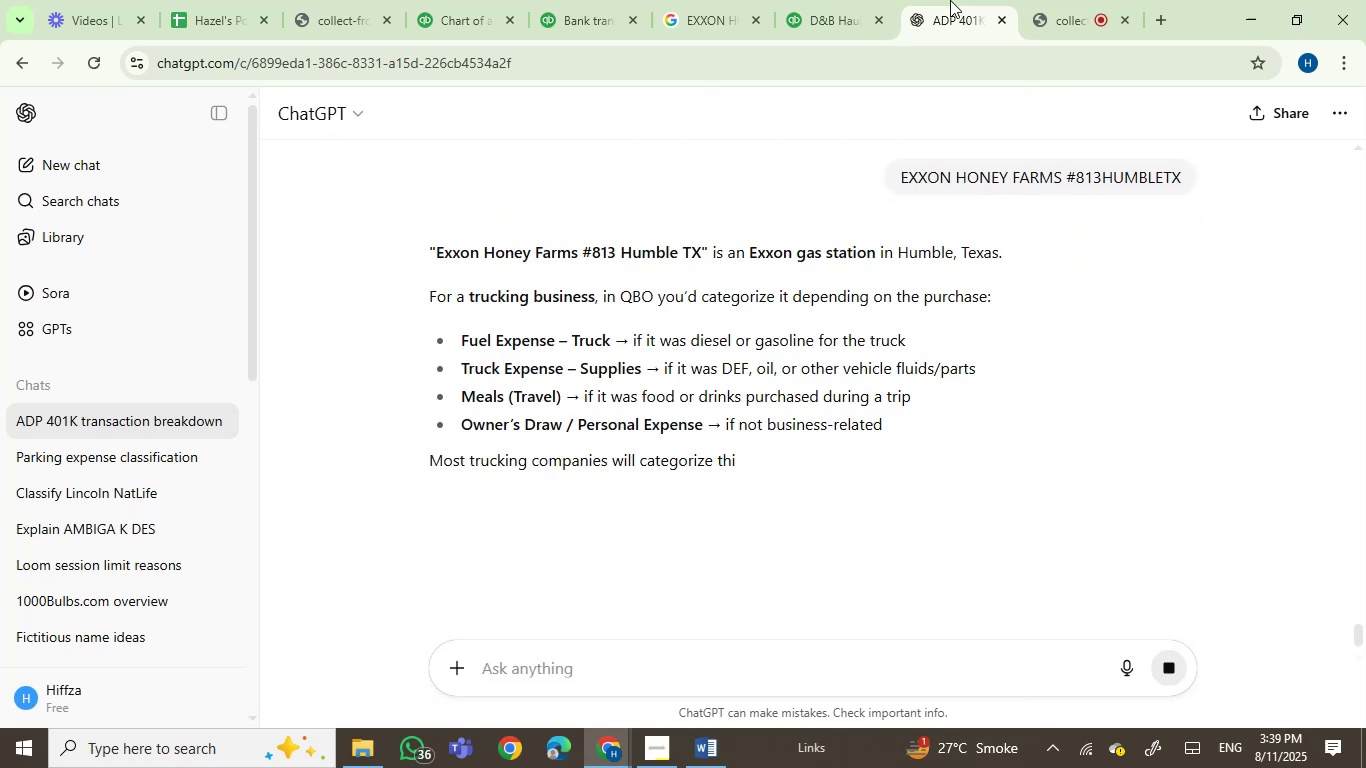 
wait(10.88)
 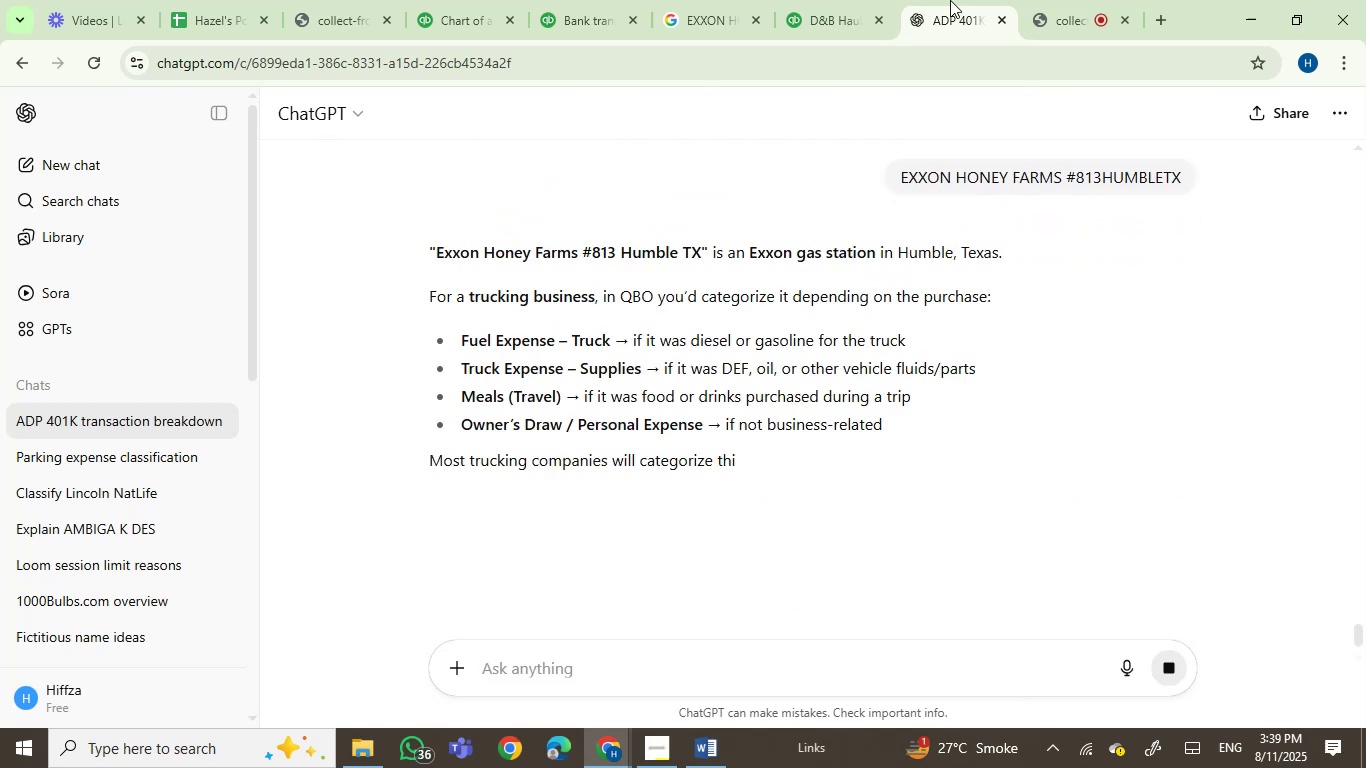 
left_click([584, 6])
 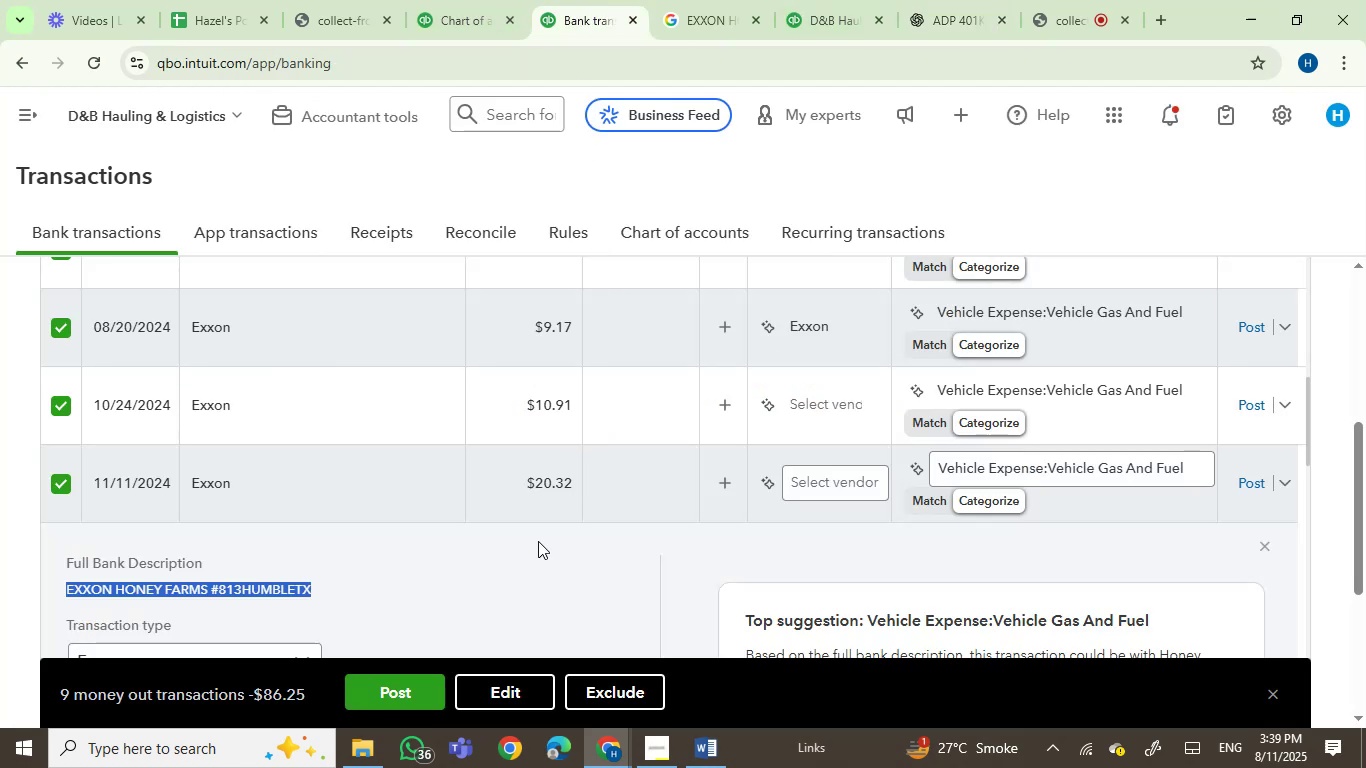 
mouse_move([215, 399])
 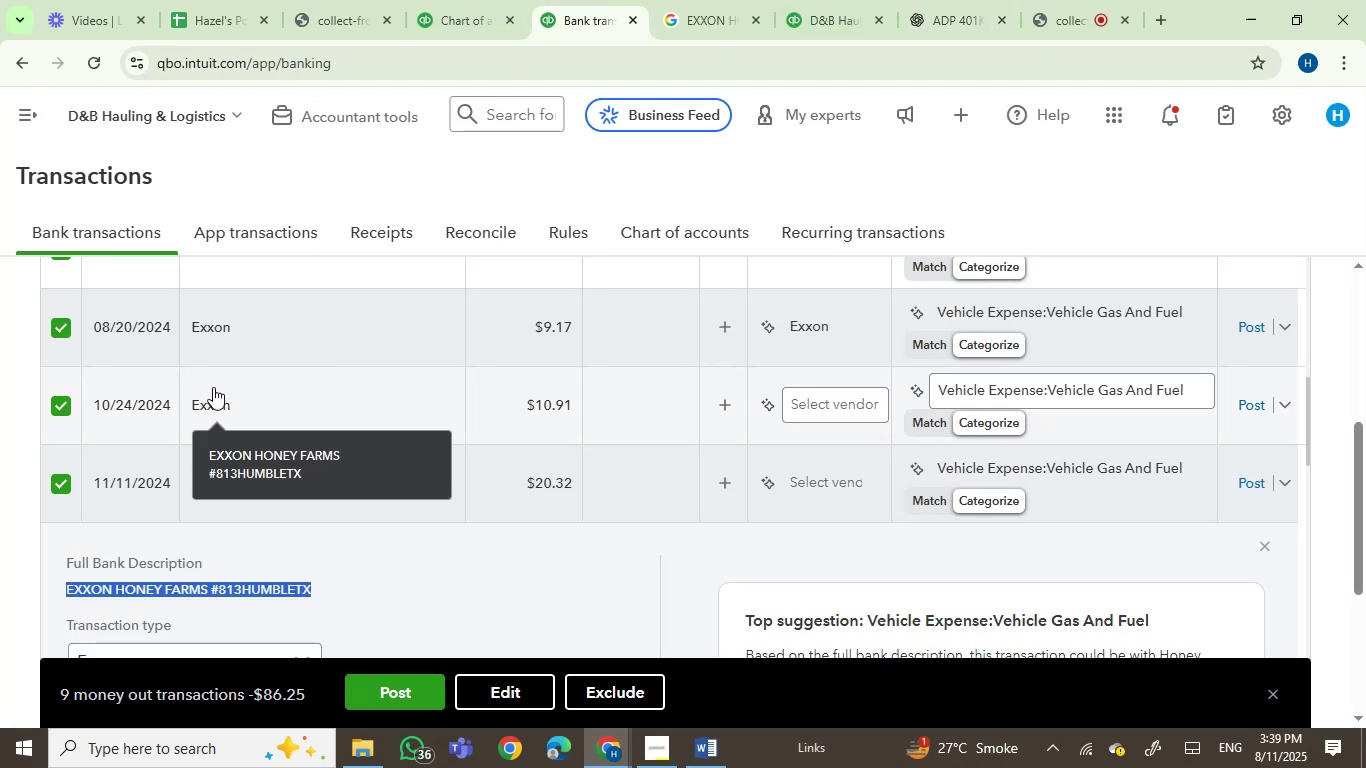 
mouse_move([202, 353])
 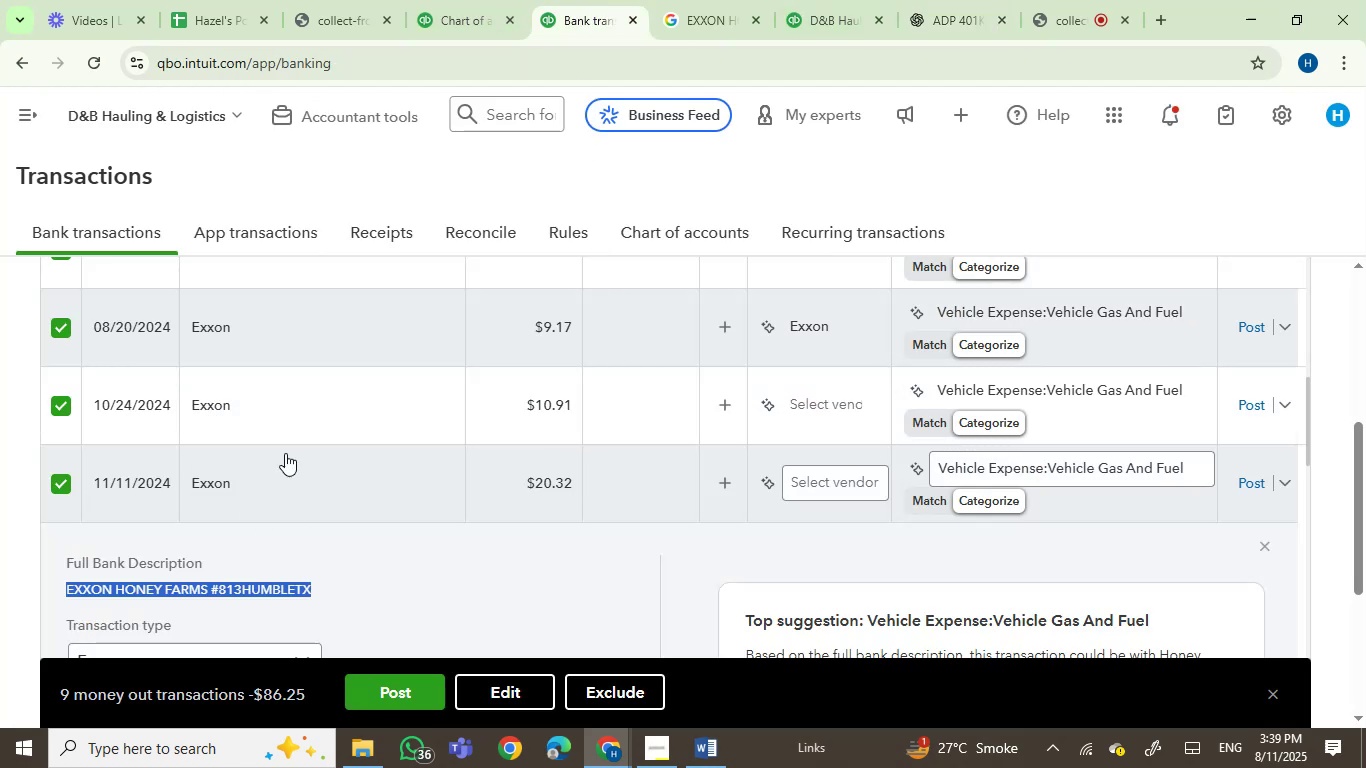 
left_click([413, 500])
 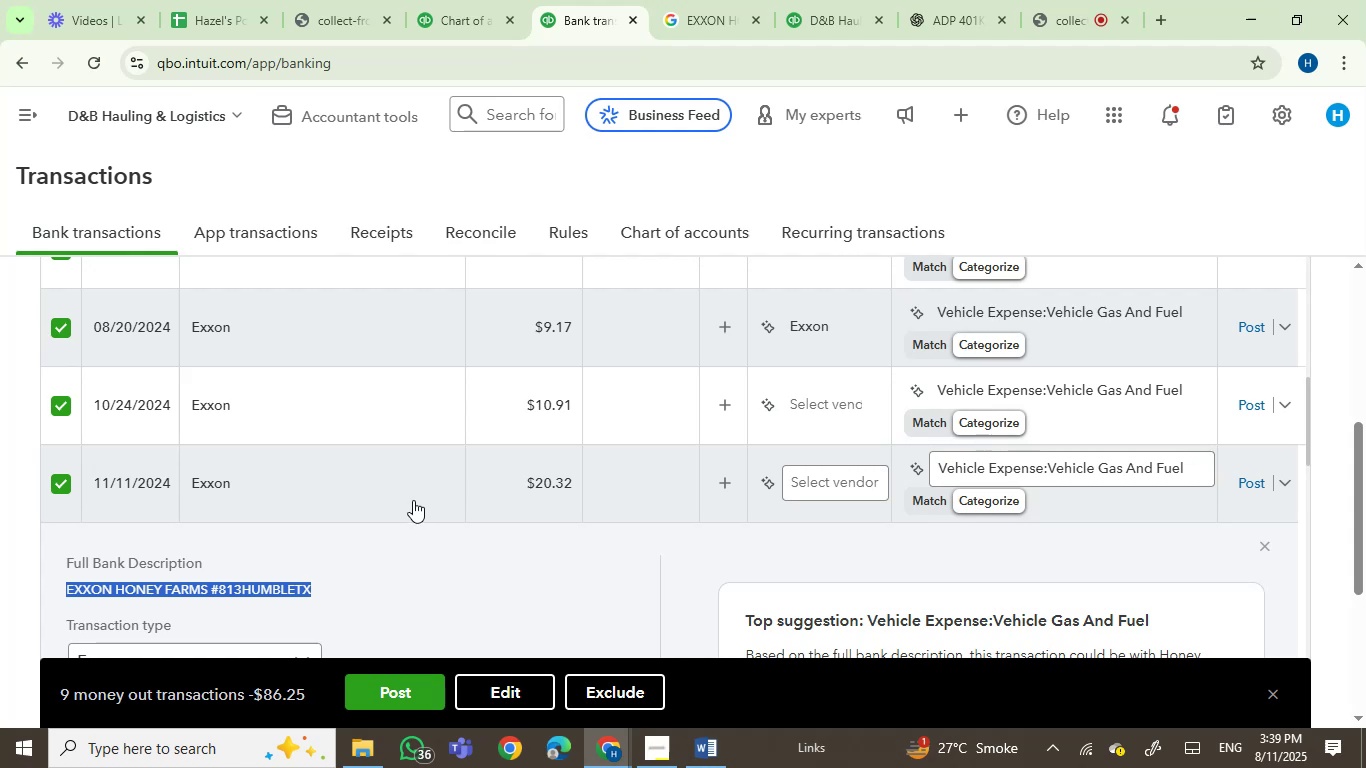 
scroll: coordinate [413, 500], scroll_direction: down, amount: 1.0
 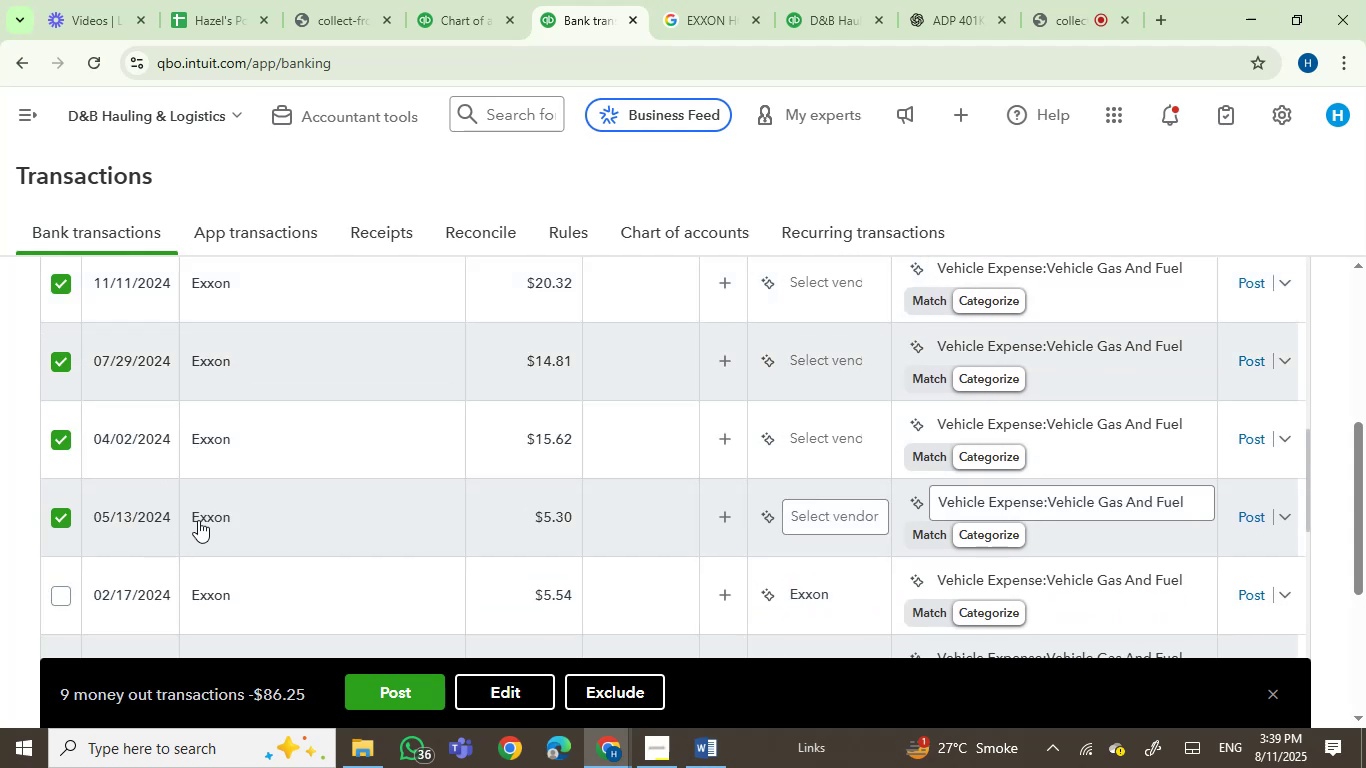 
wait(6.49)
 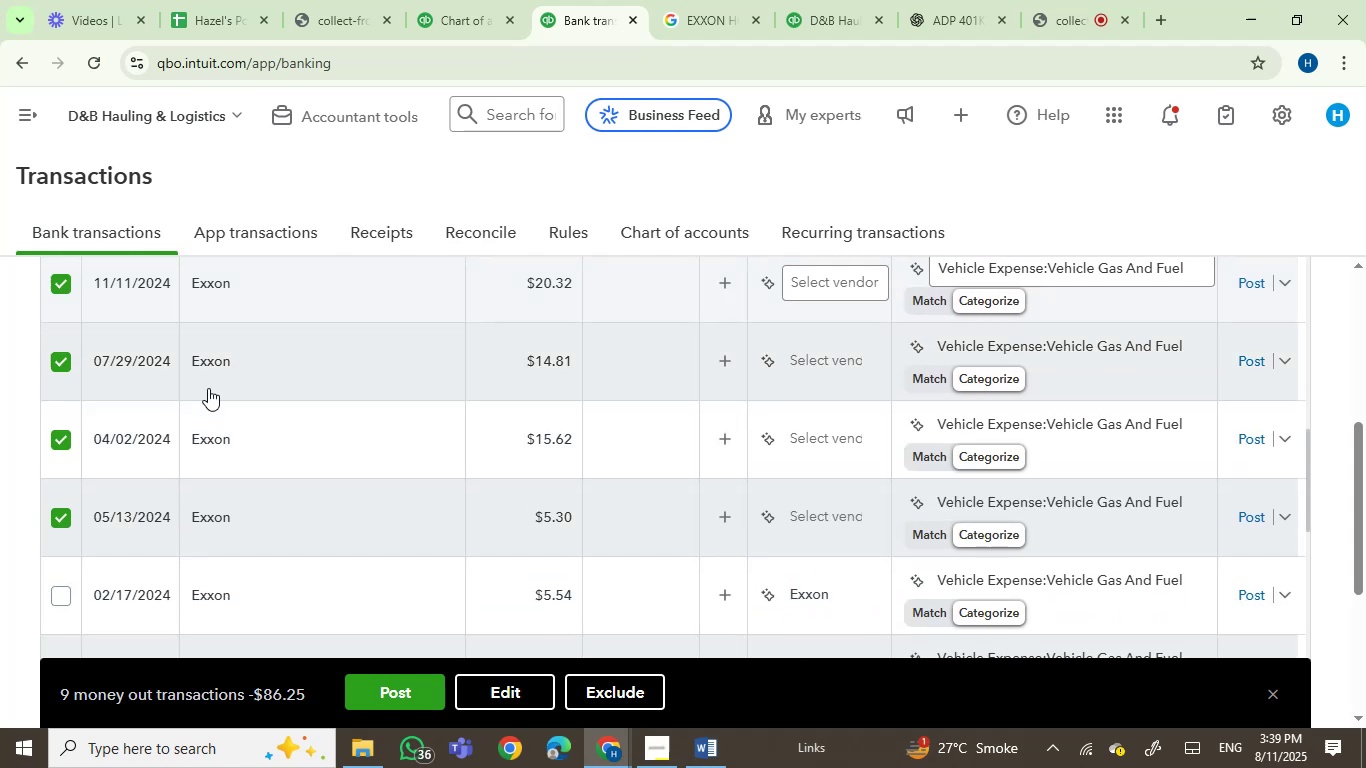 
mouse_move([246, 512])
 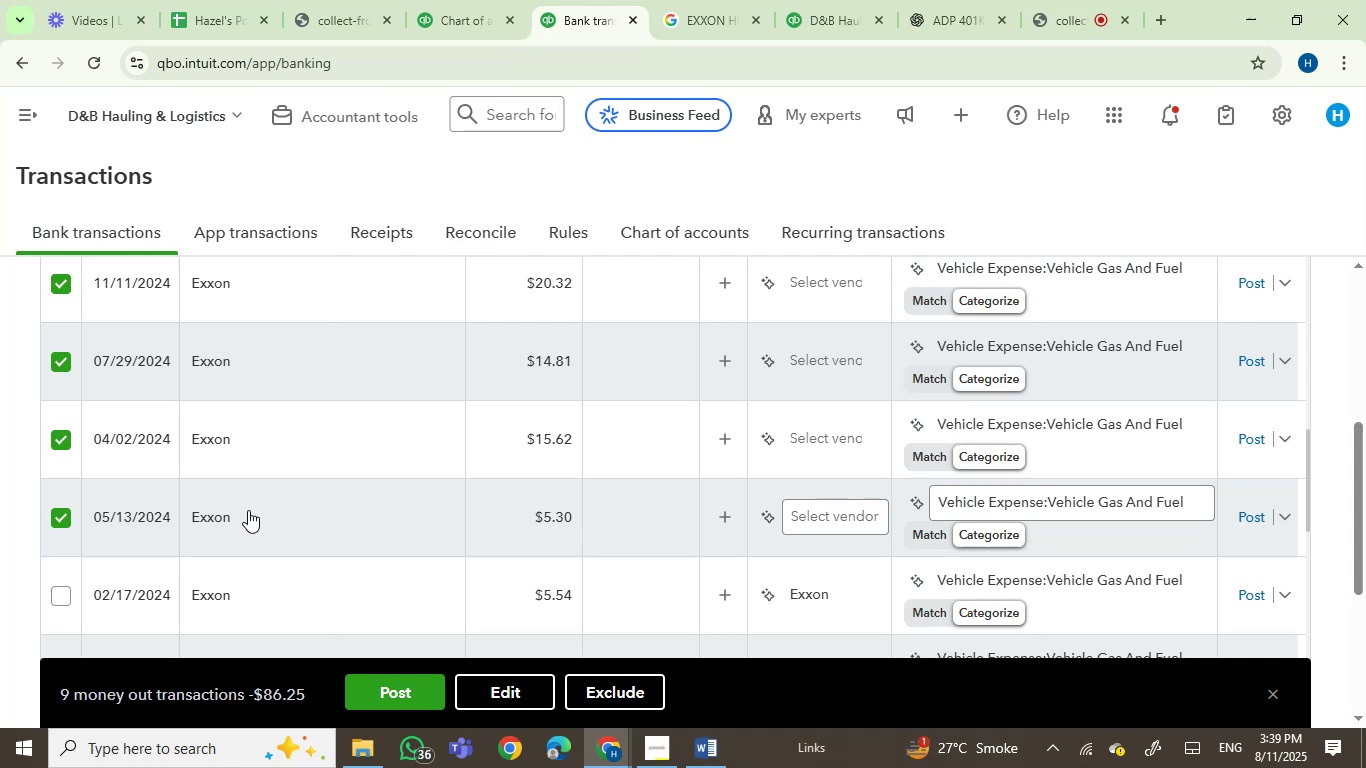 
mouse_move([211, 438])
 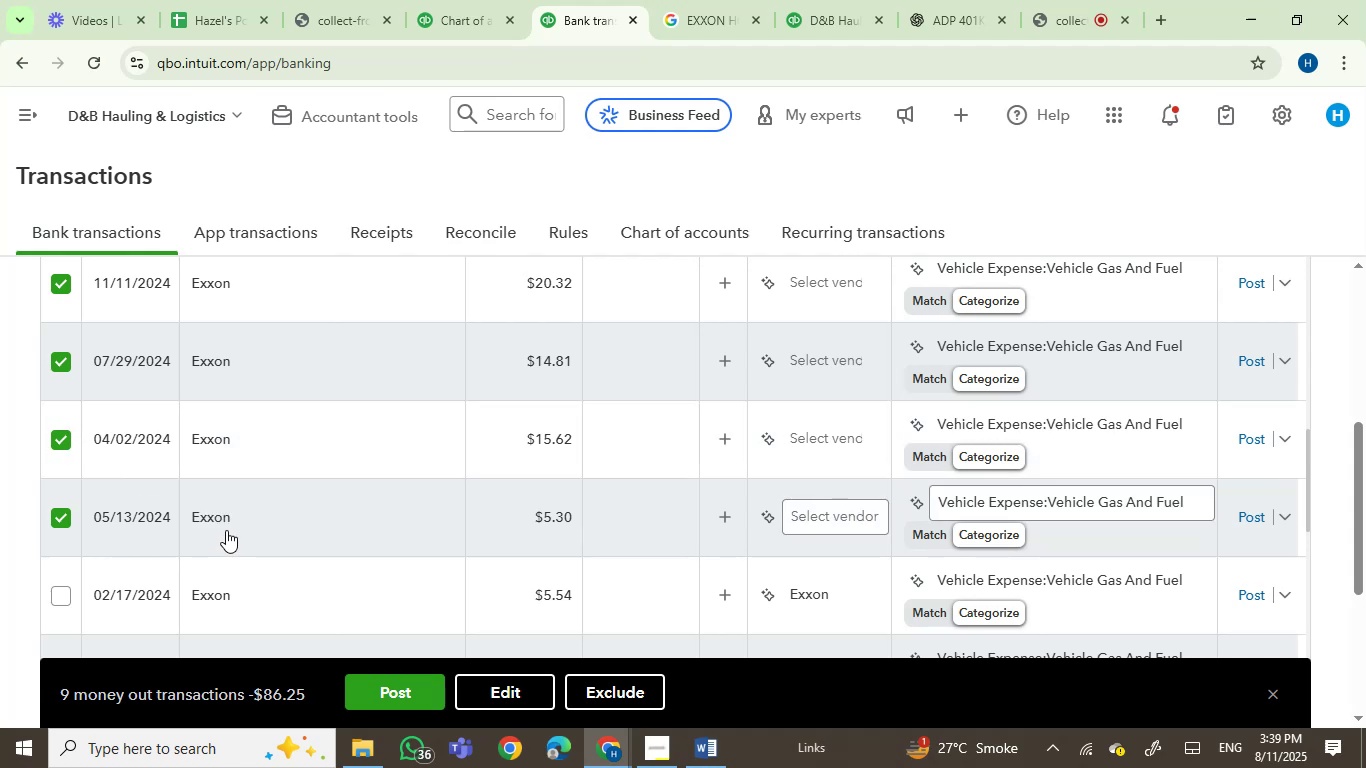 
left_click([233, 529])
 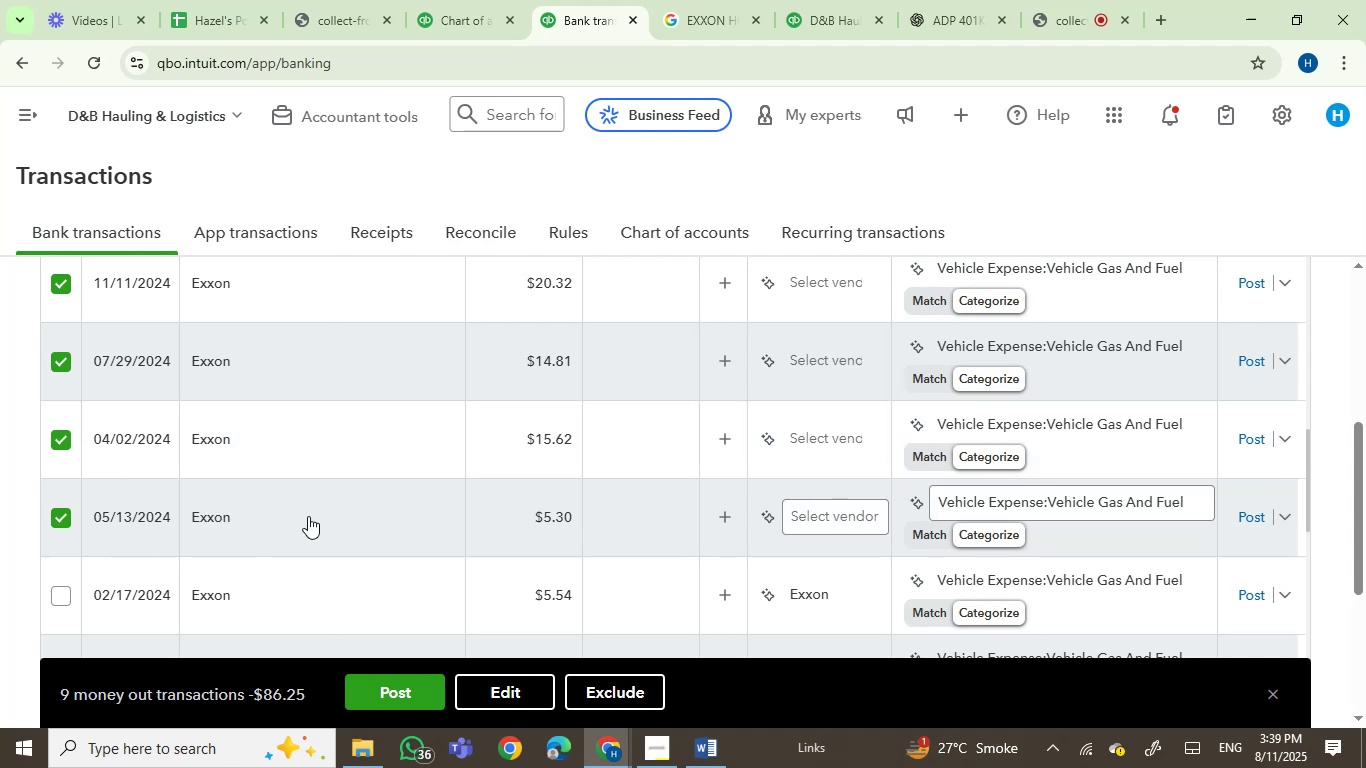 
scroll: coordinate [308, 516], scroll_direction: down, amount: 2.0
 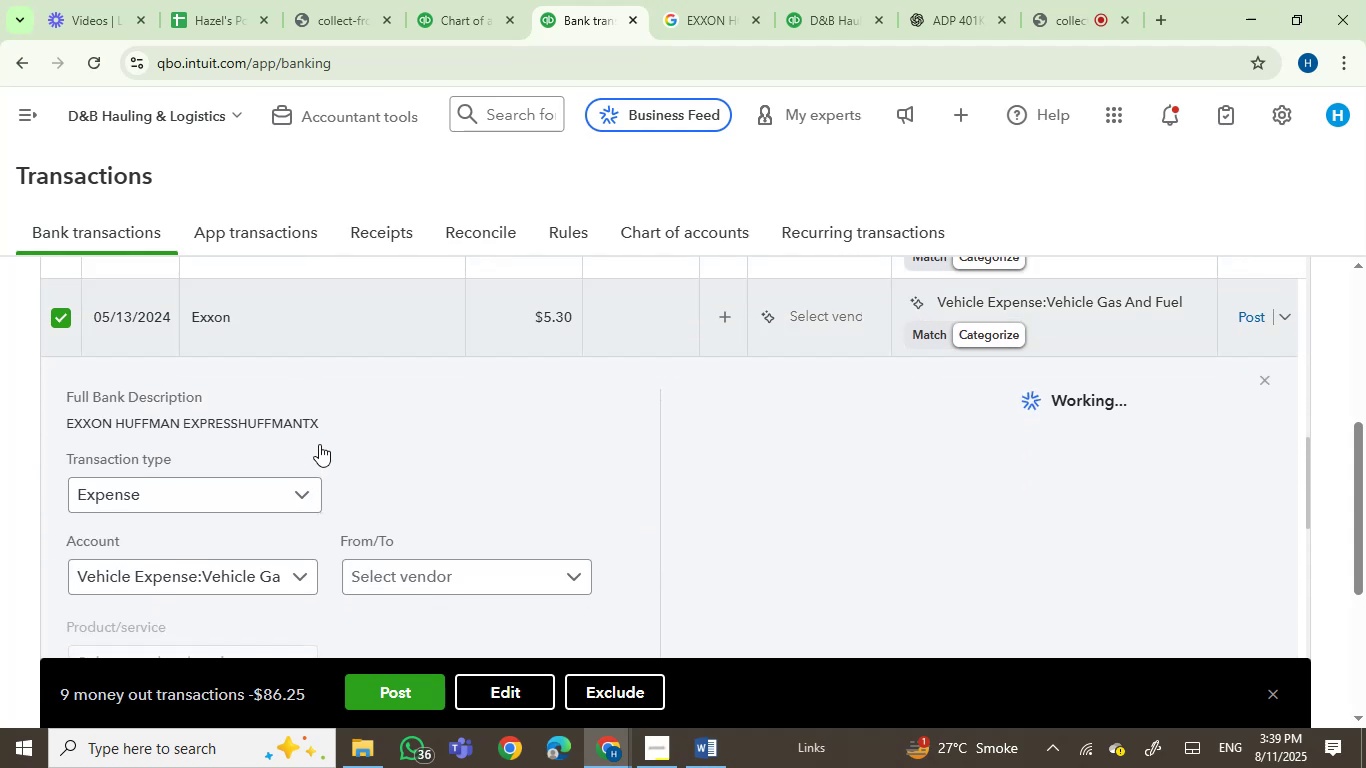 
left_click_drag(start_coordinate=[324, 424], to_coordinate=[68, 421])
 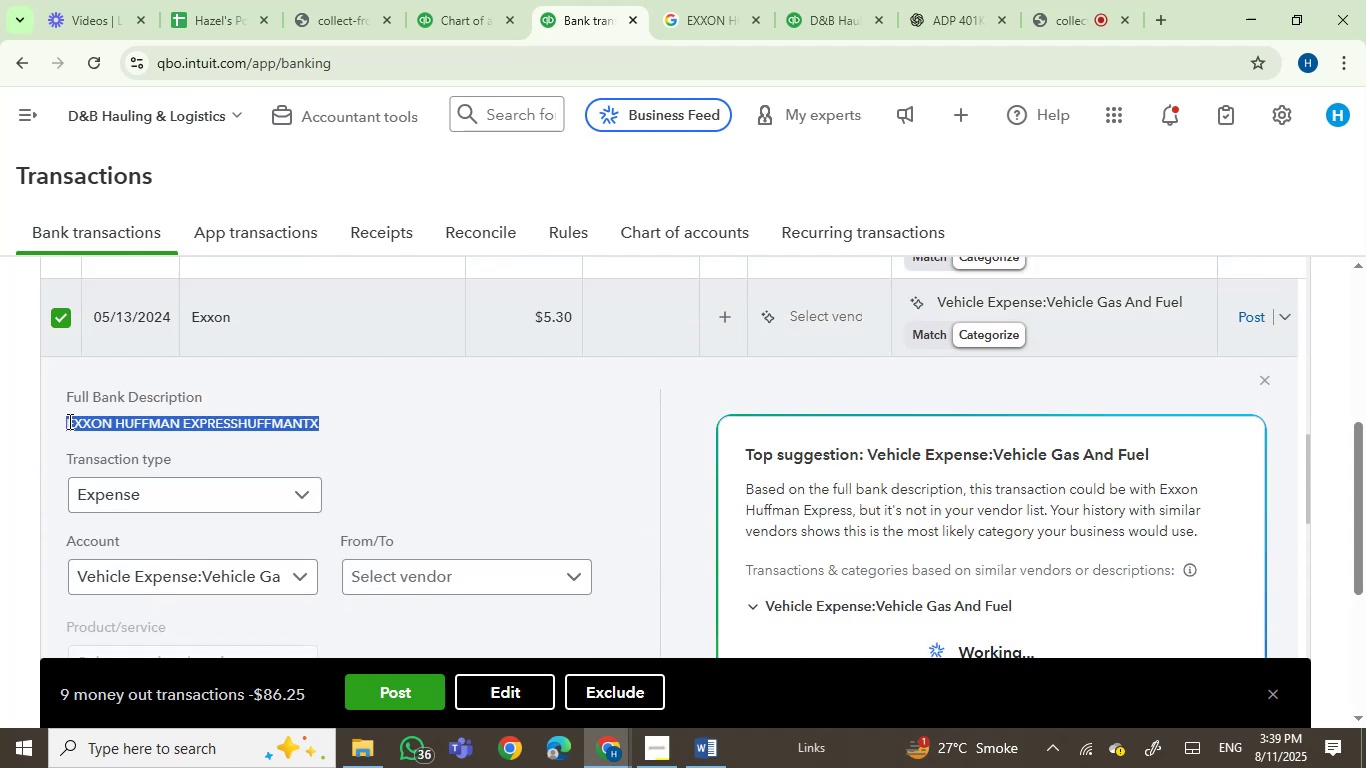 
key(Control+C)
 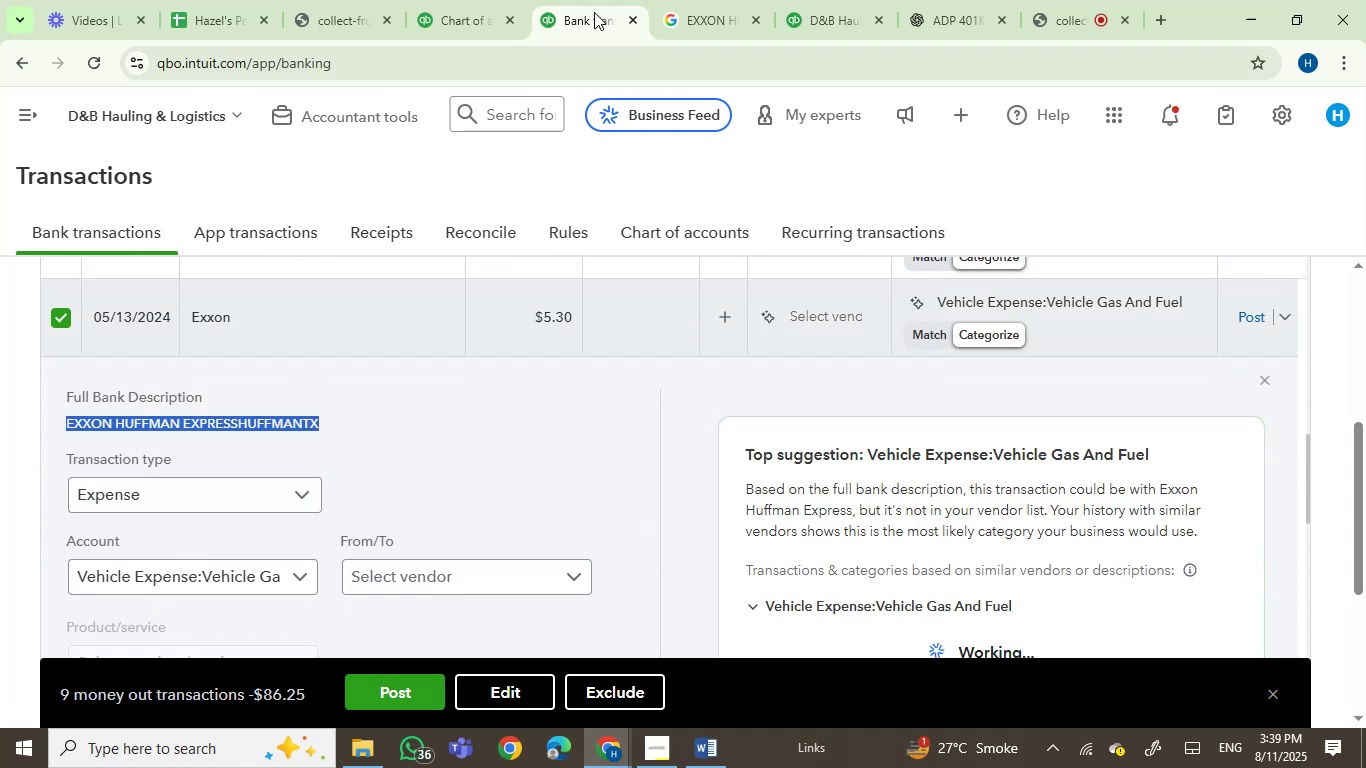 
left_click([672, 0])
 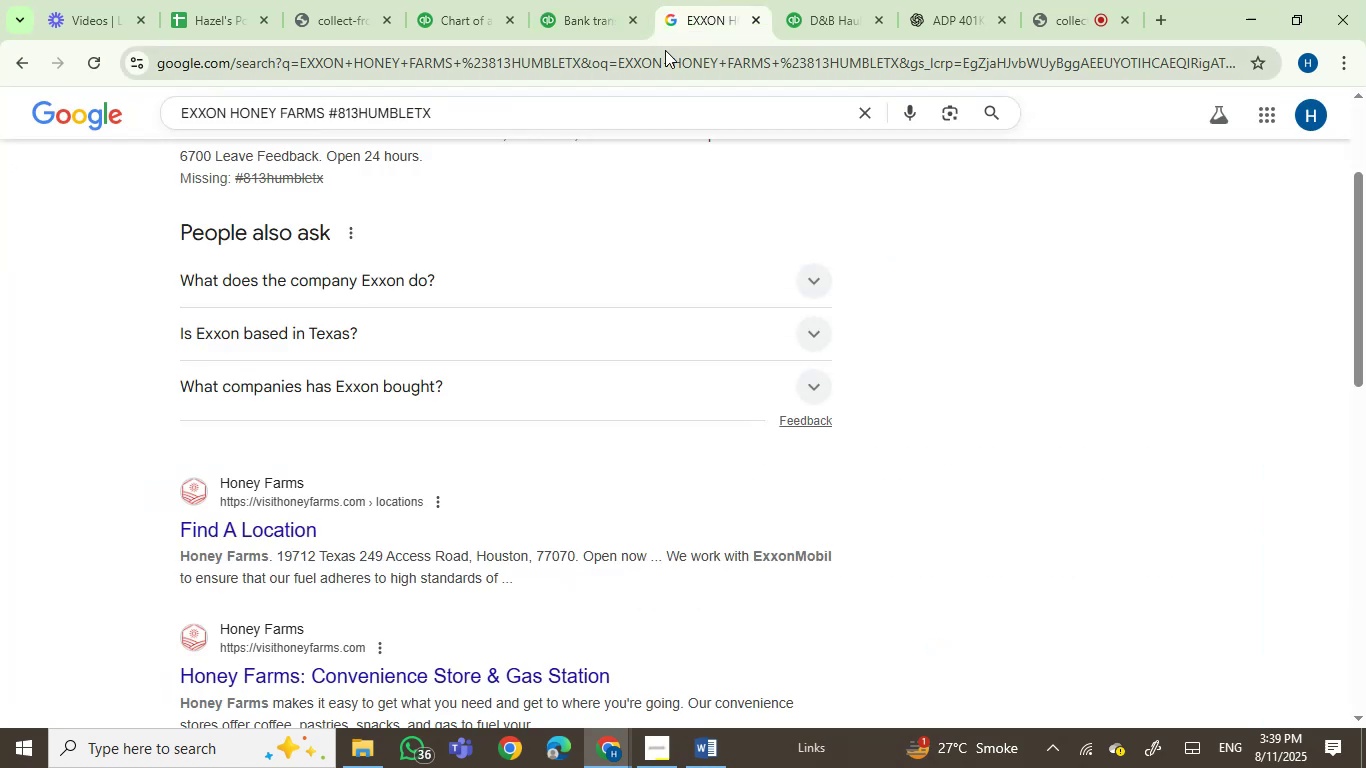 
double_click([665, 50])
 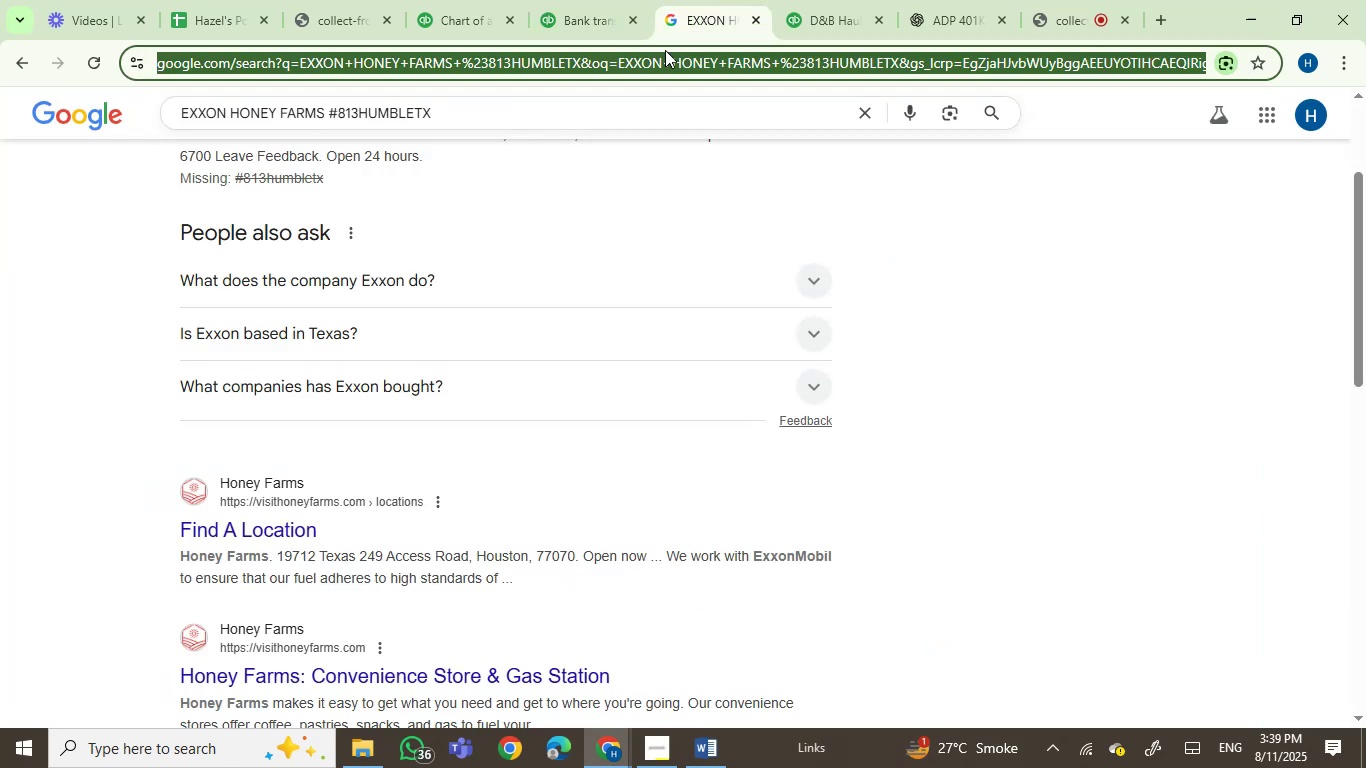 
key(Control+V)
 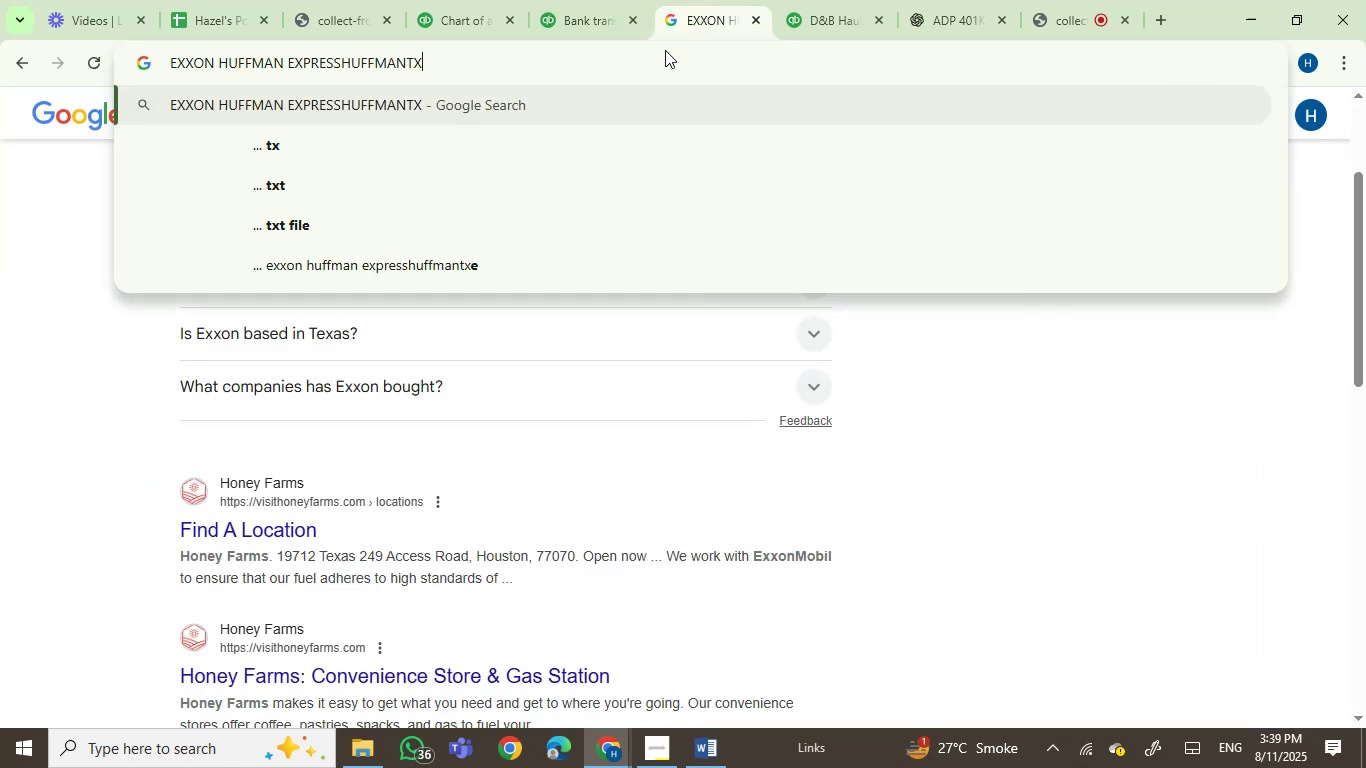 
key(Enter)
 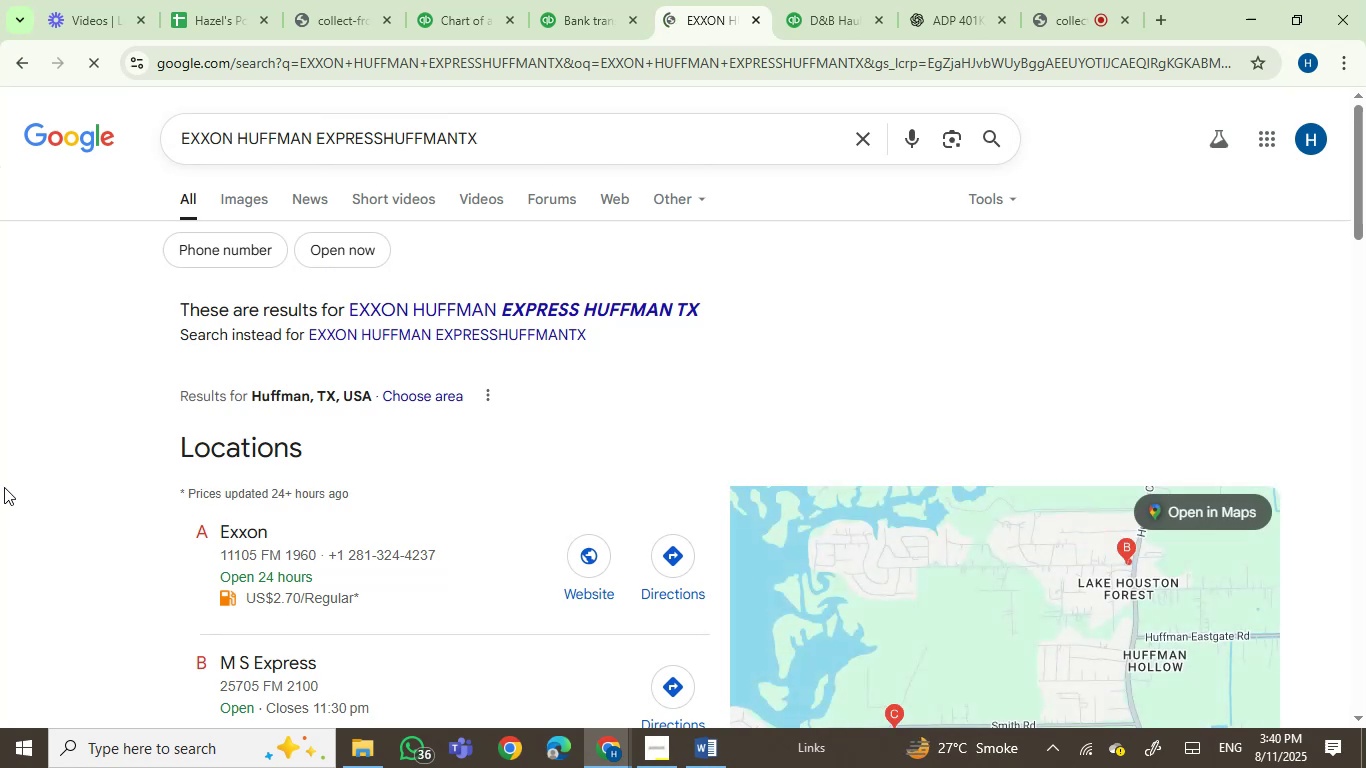 
wait(7.74)
 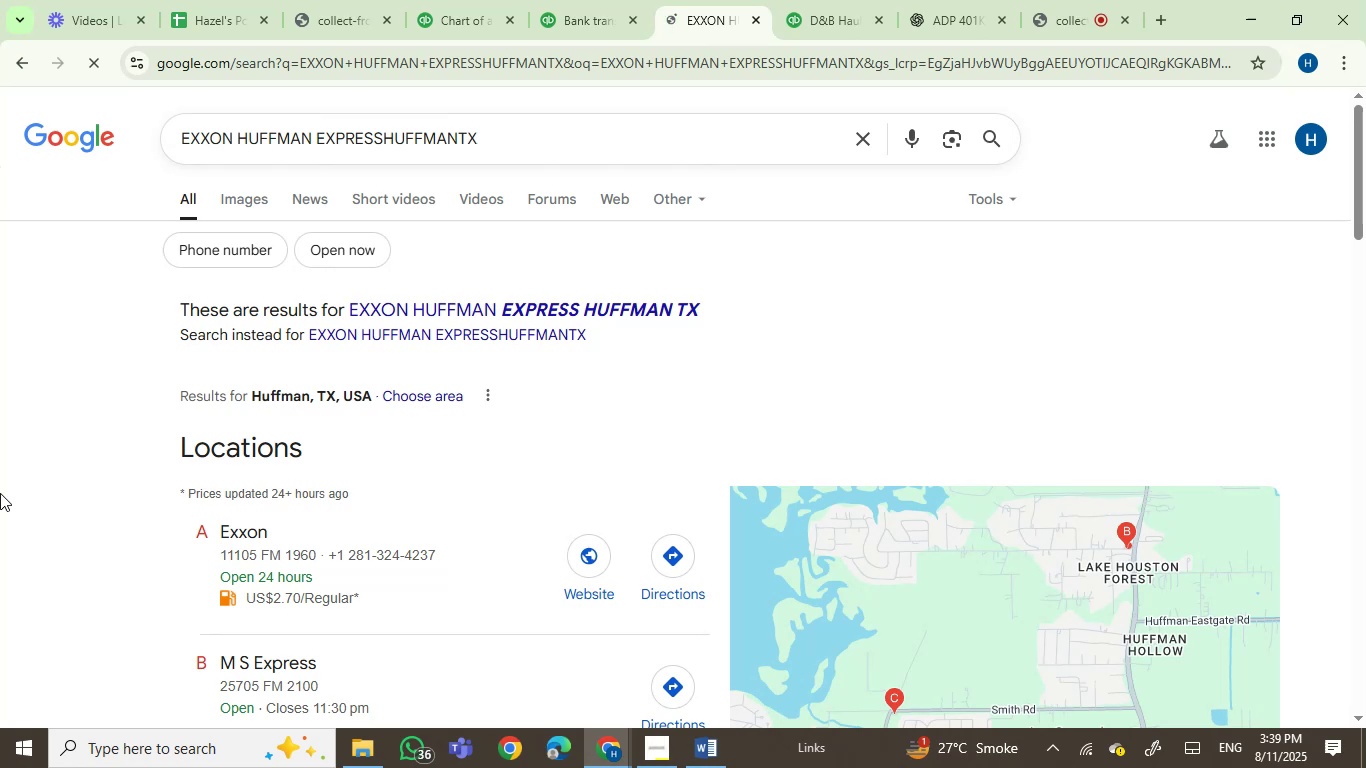 
scroll: coordinate [16, 466], scroll_direction: down, amount: 6.0
 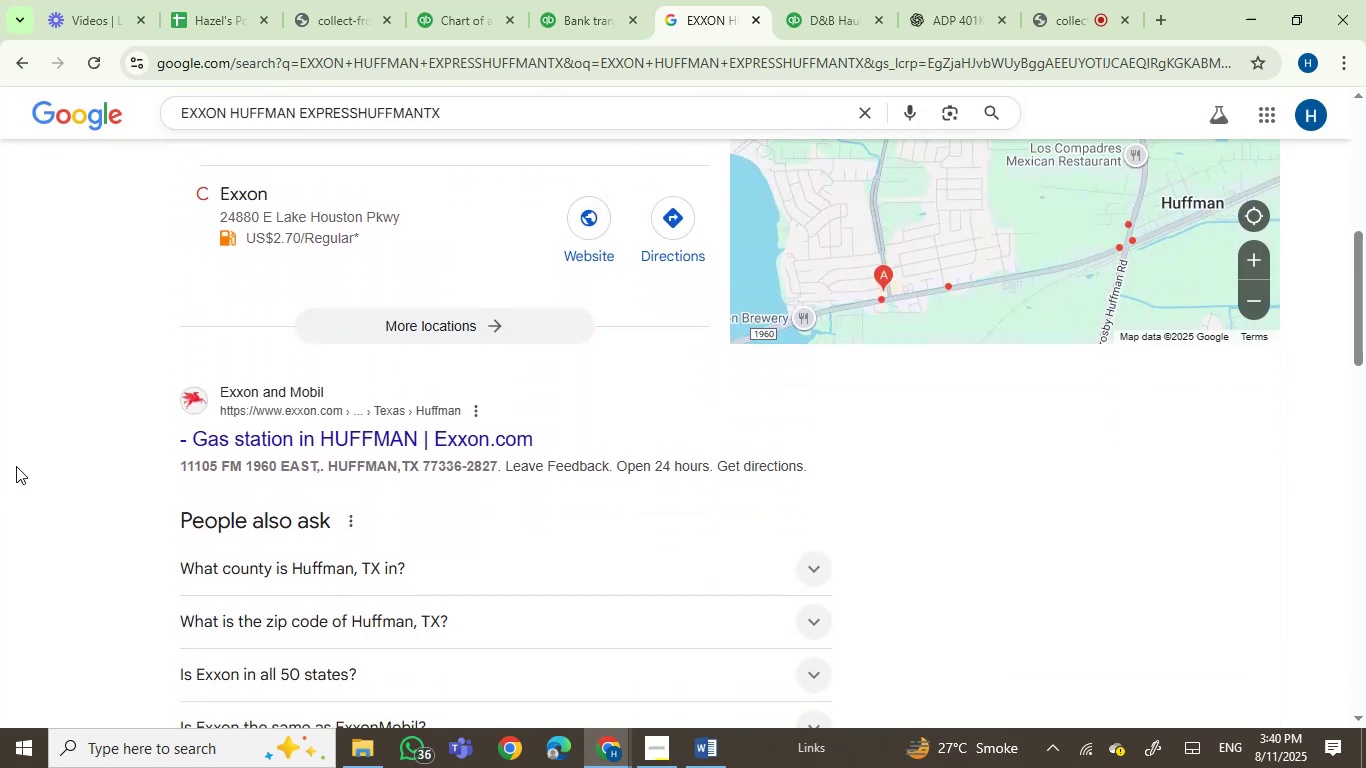 
scroll: coordinate [21, 458], scroll_direction: up, amount: 2.0
 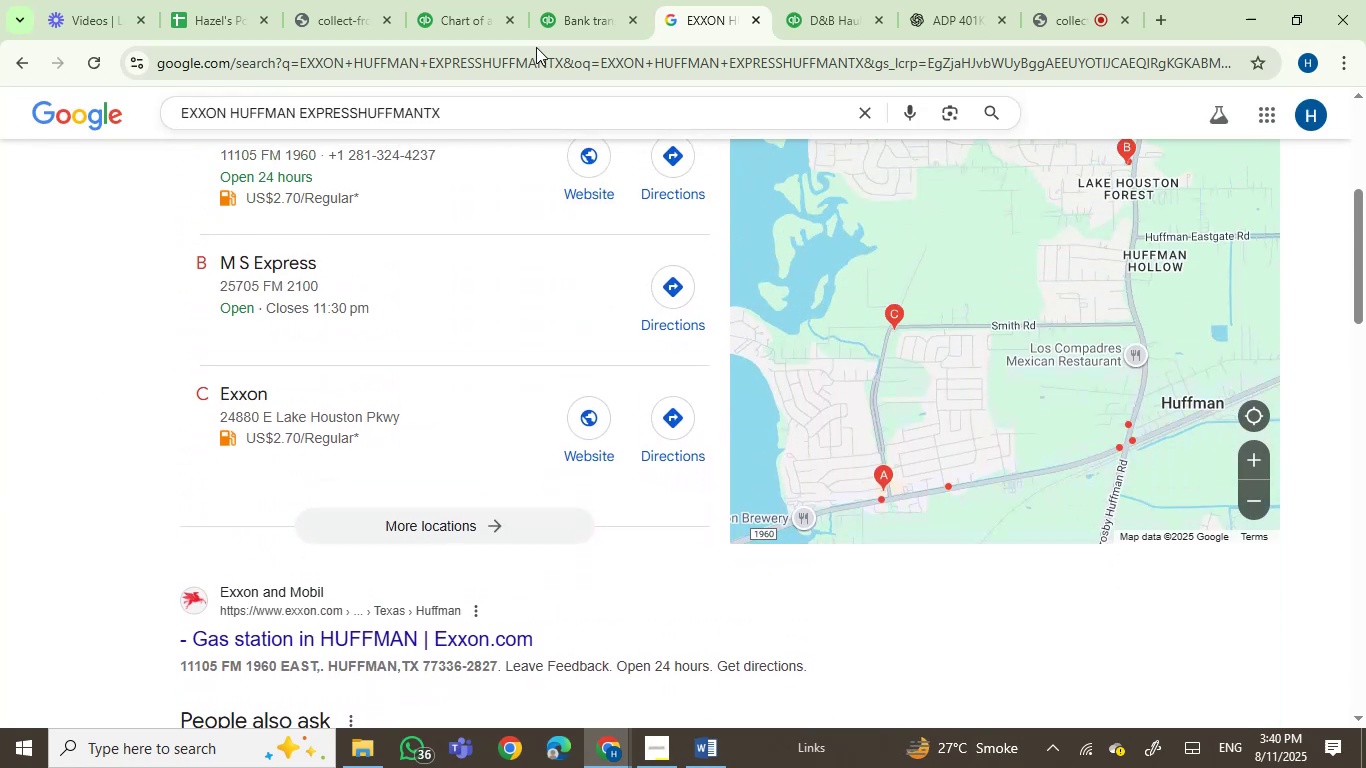 
left_click([558, 0])
 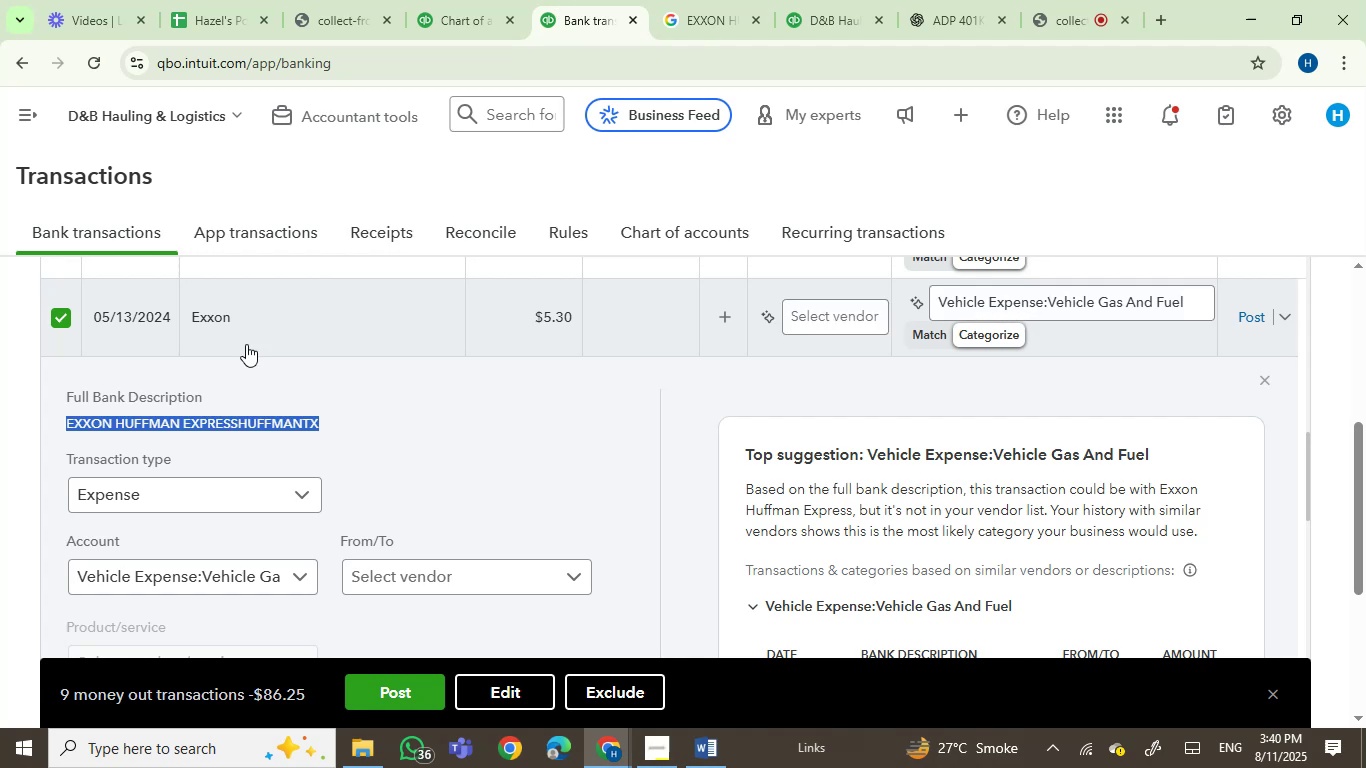 
left_click([293, 322])
 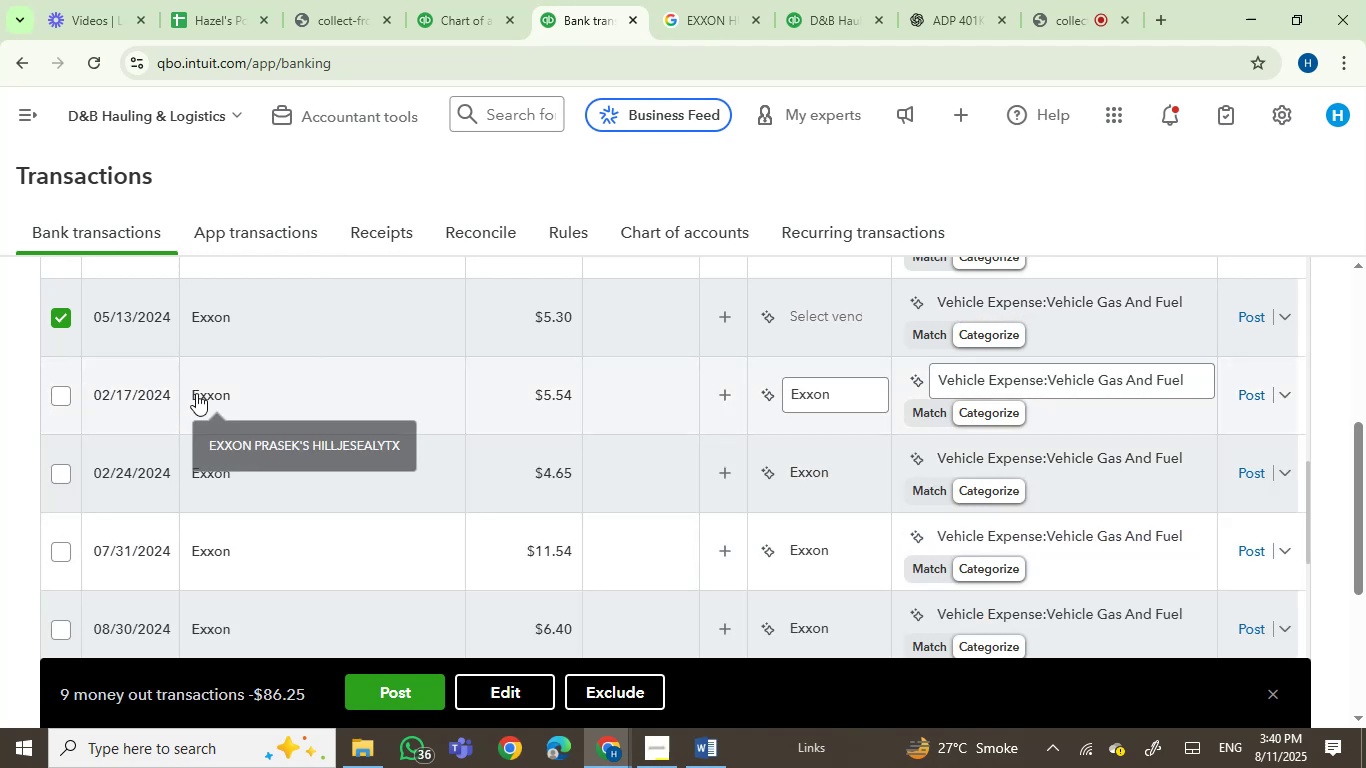 
wait(6.15)
 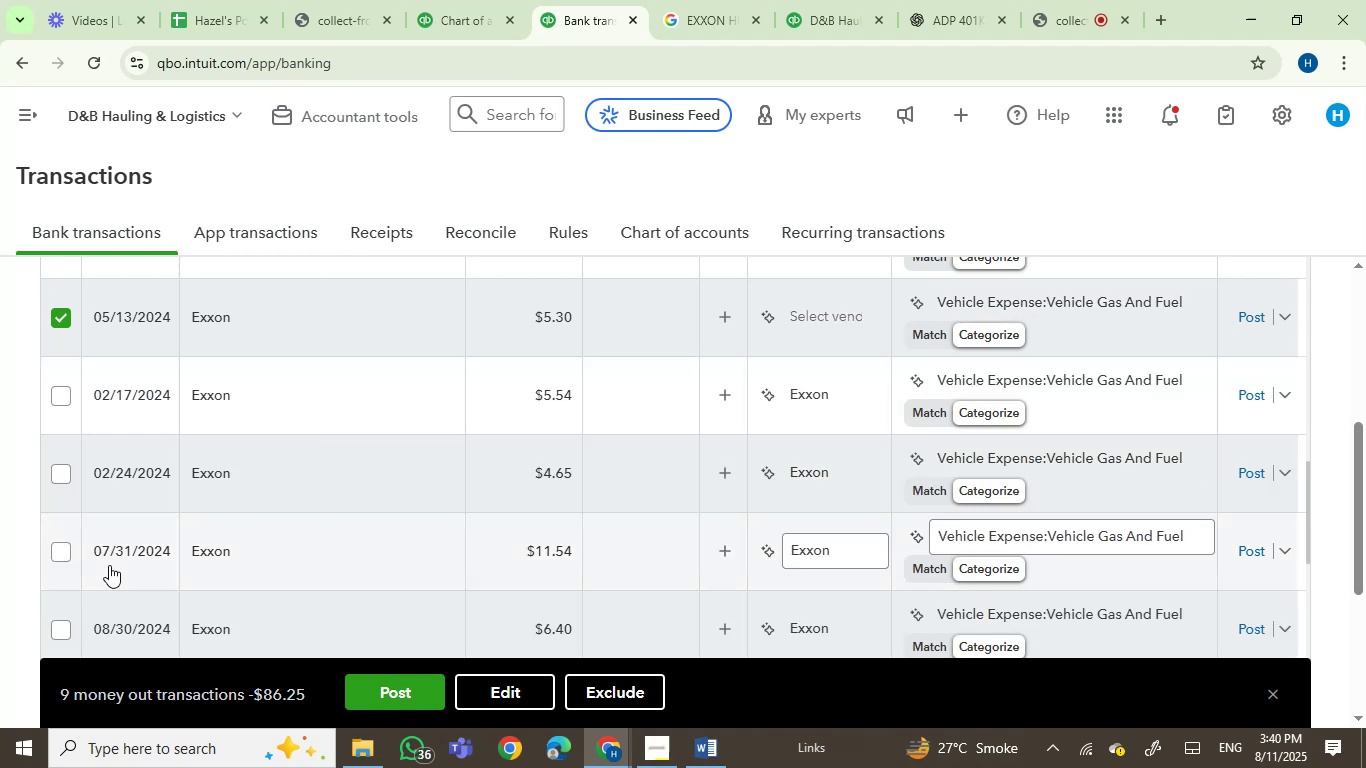 
left_click([208, 394])
 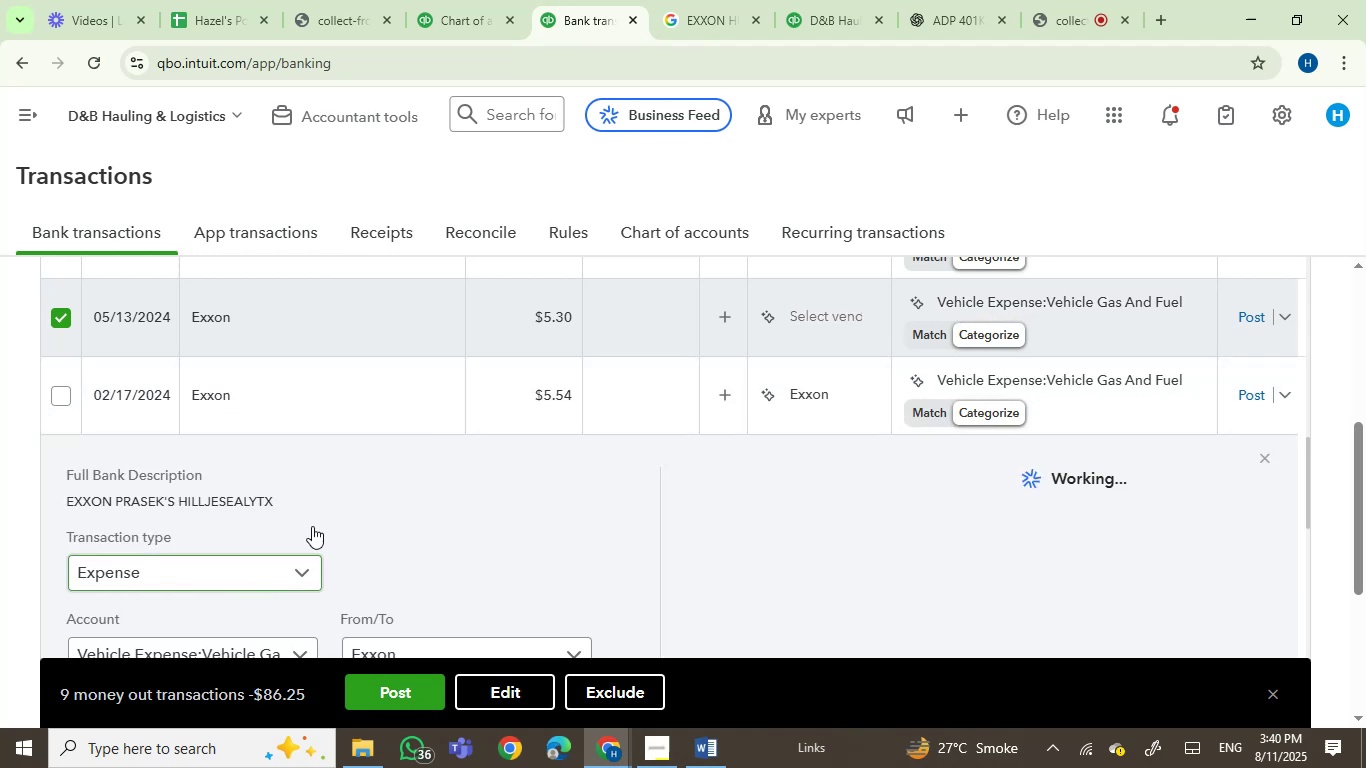 
left_click_drag(start_coordinate=[306, 506], to_coordinate=[69, 508])
 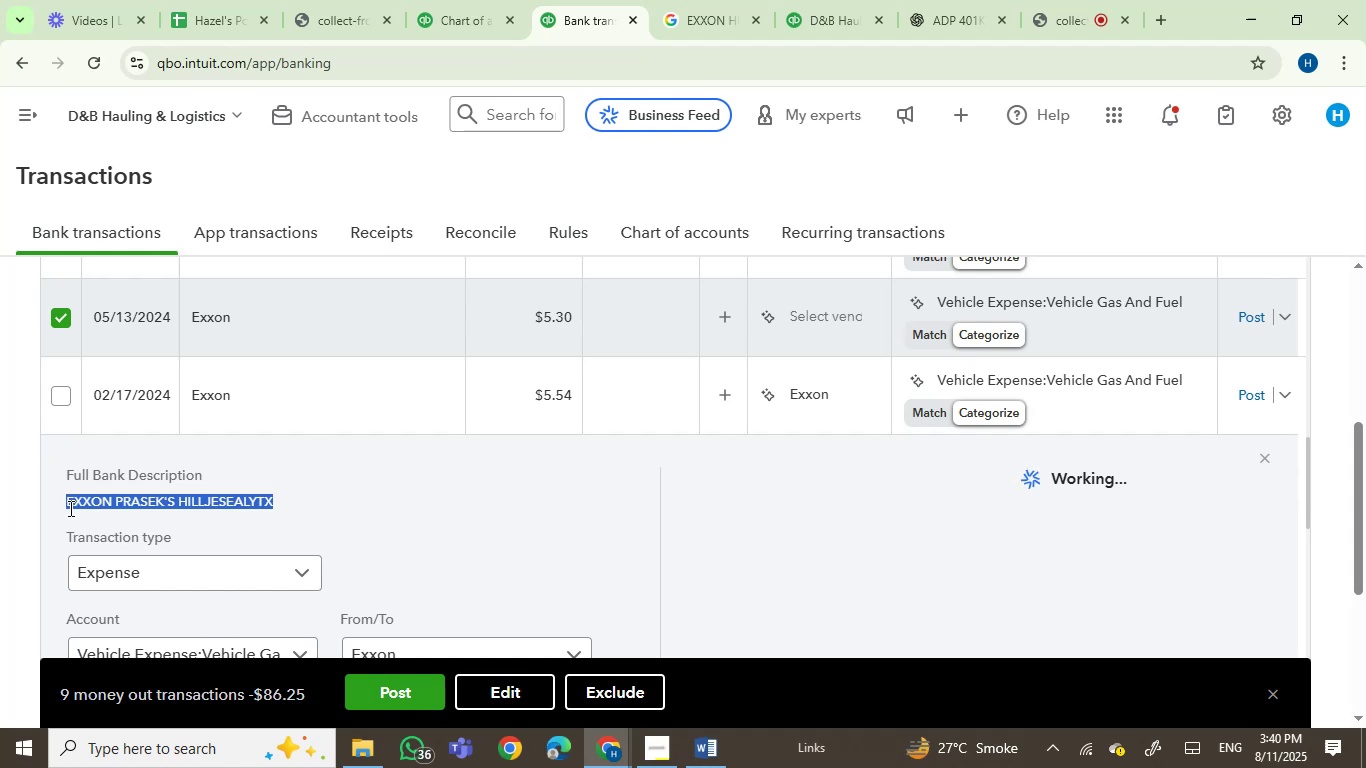 
key(Control+C)
 